 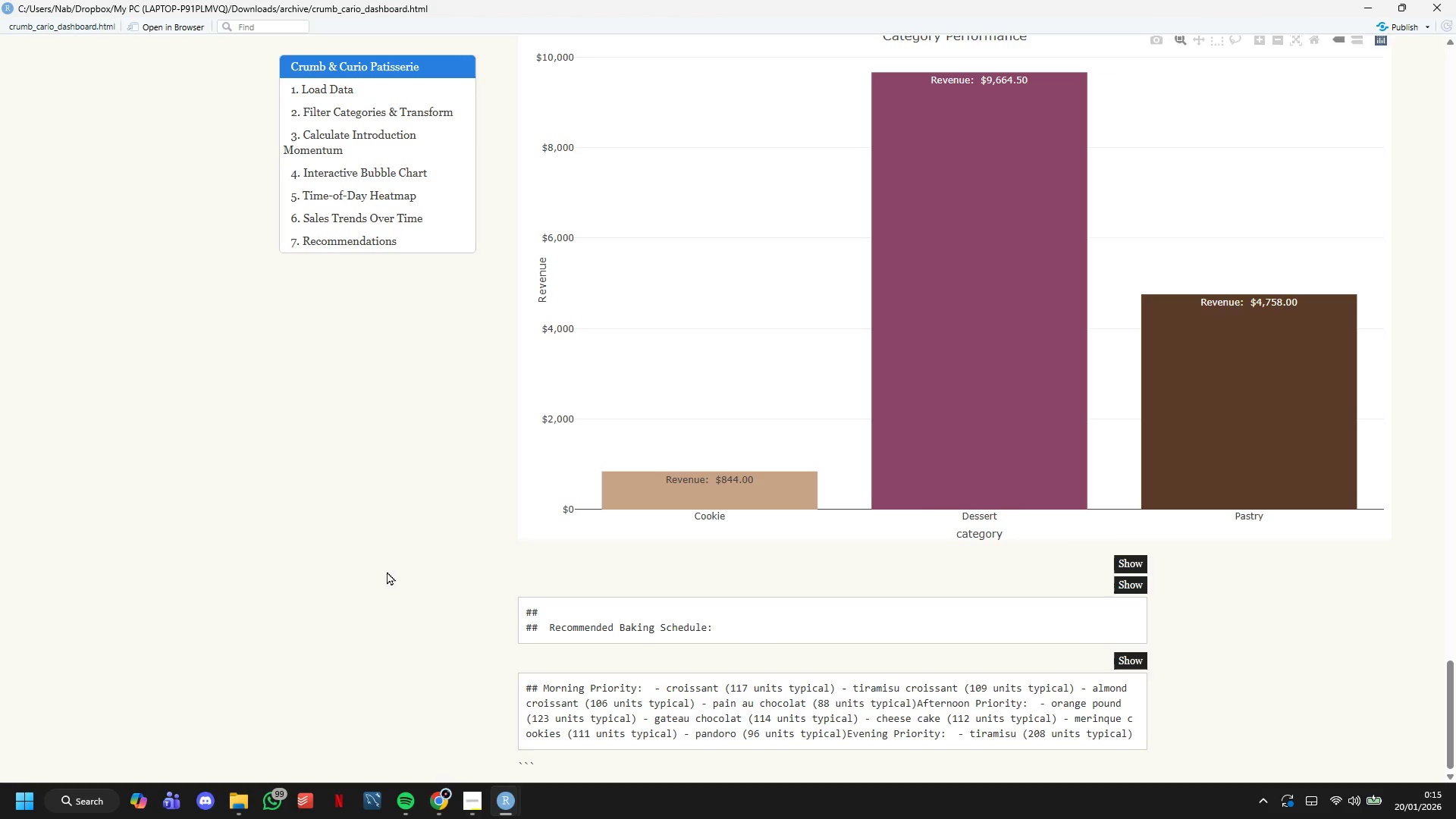 
left_click([505, 807])
 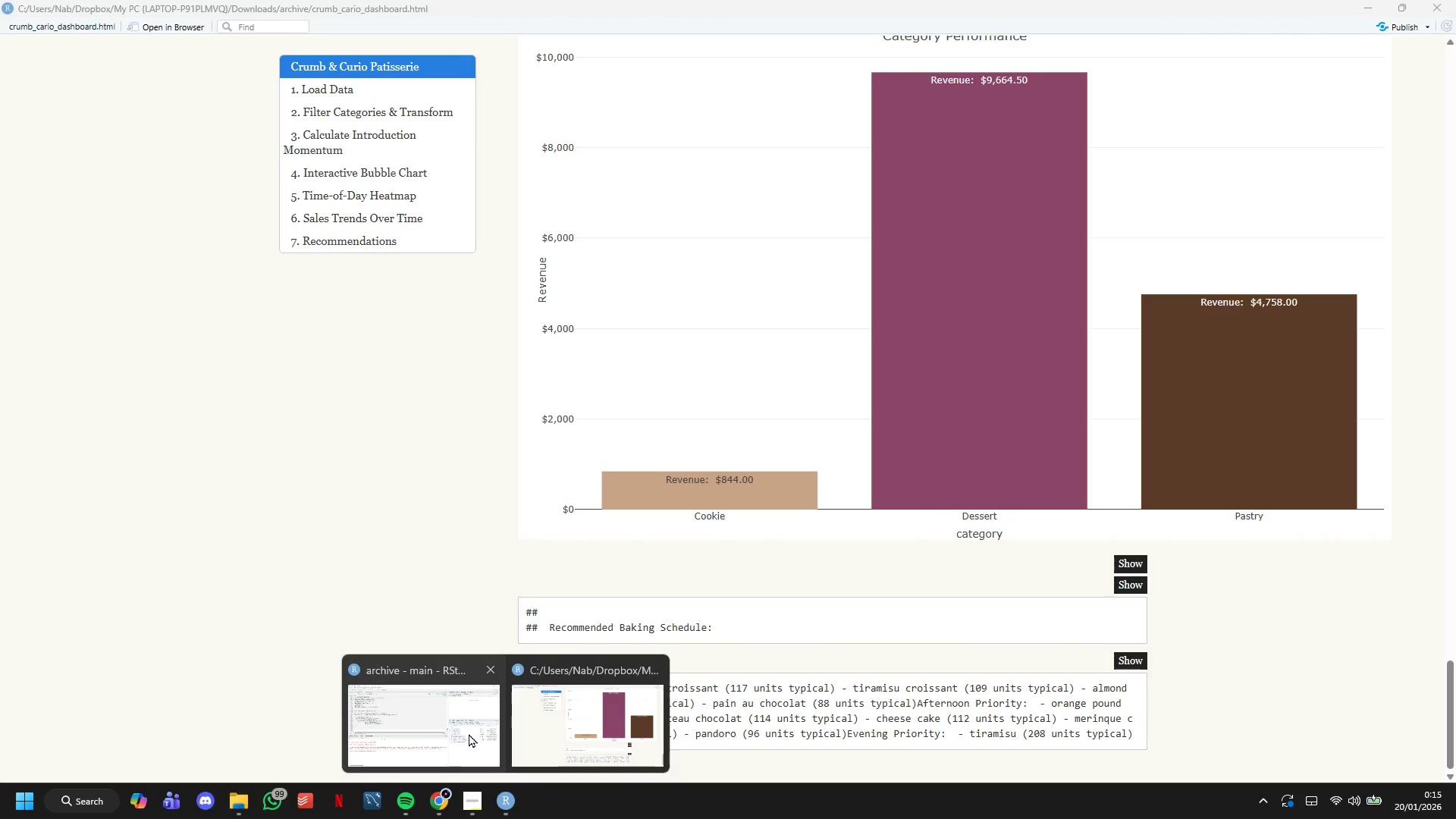 
left_click([469, 733])
 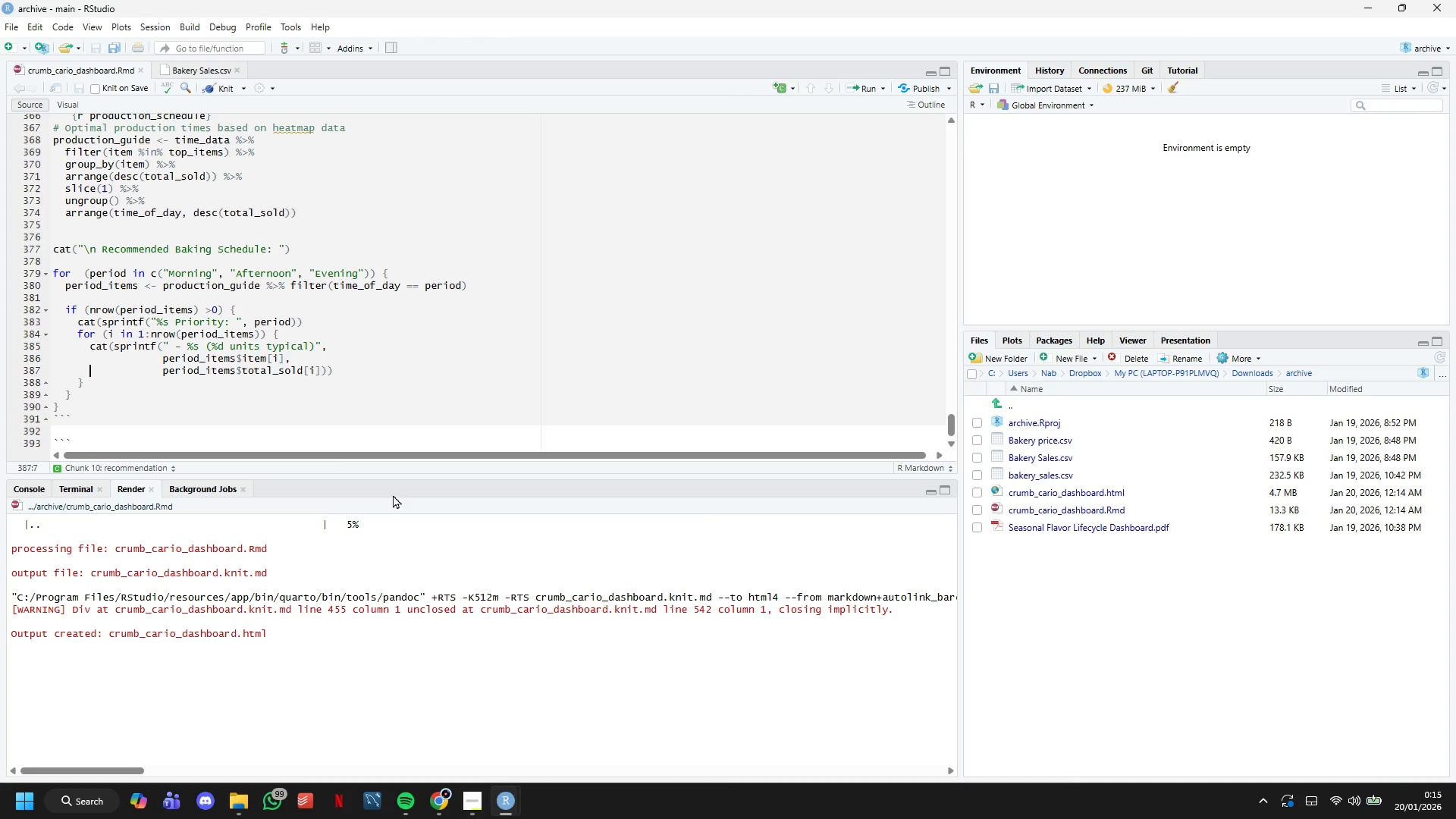 
scroll: coordinate [393, 494], scroll_direction: down, amount: 5.0
 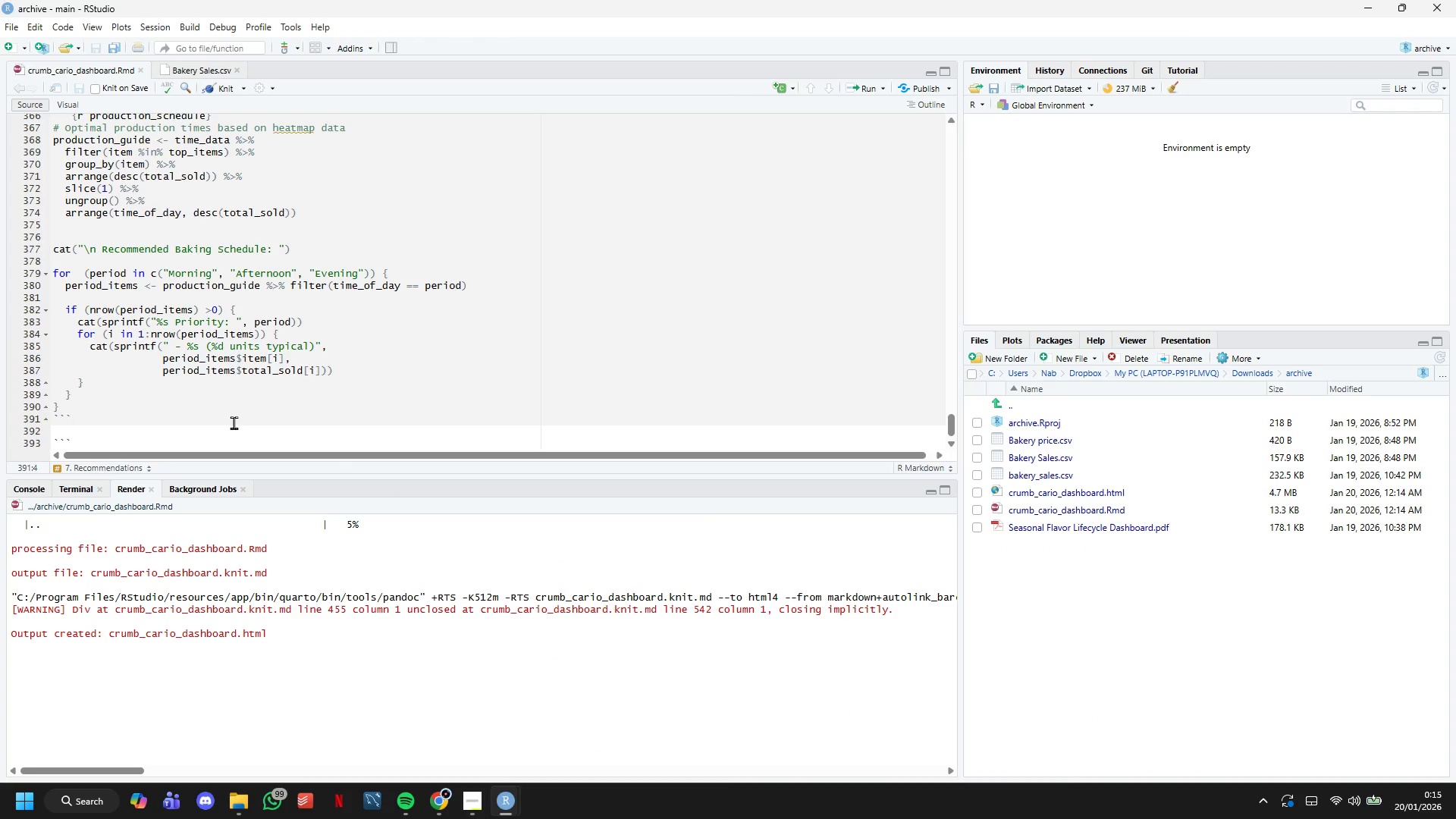 
scroll: coordinate [234, 422], scroll_direction: up, amount: 2.0
 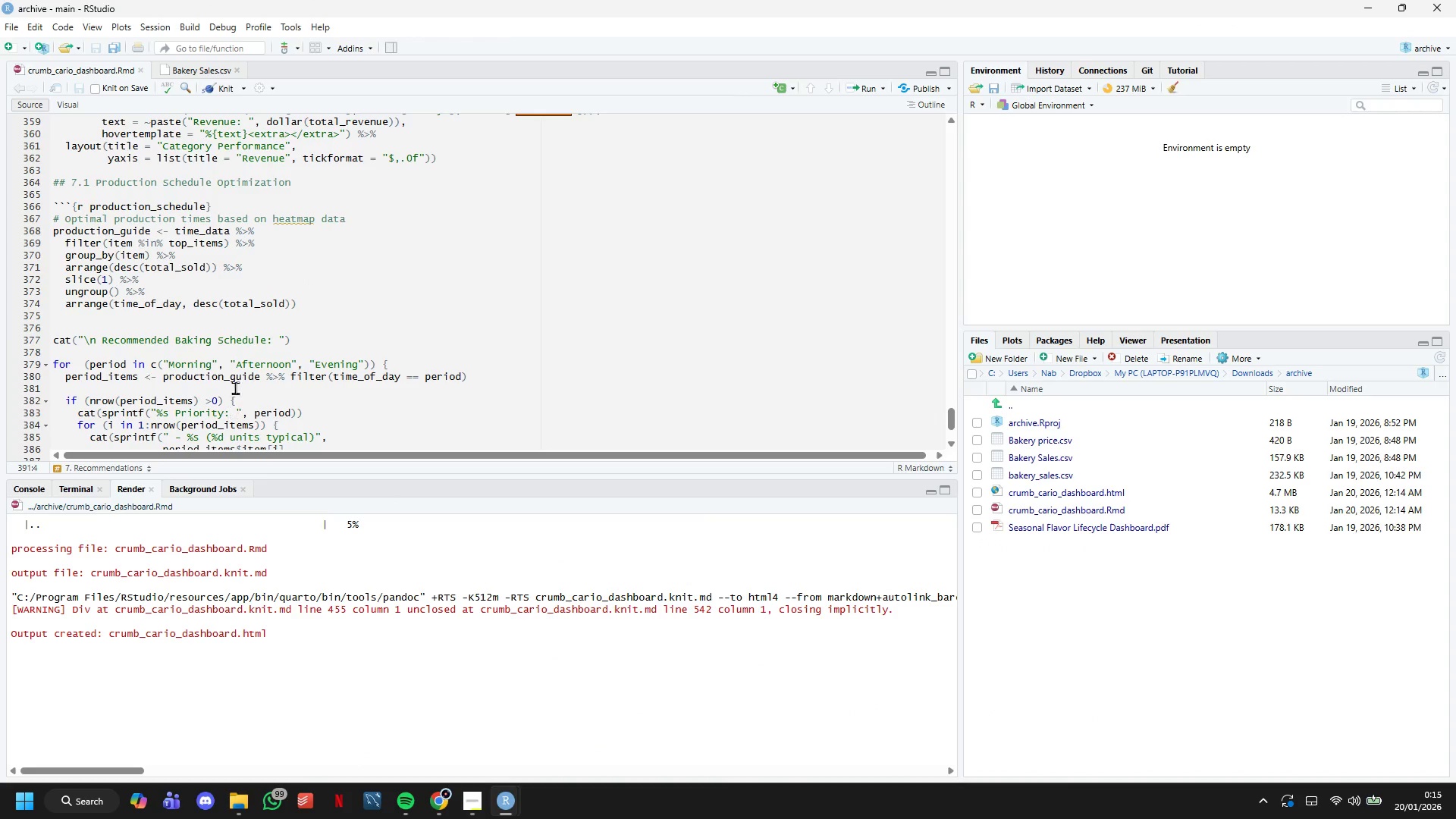 
scroll: coordinate [235, 380], scroll_direction: down, amount: 4.0
 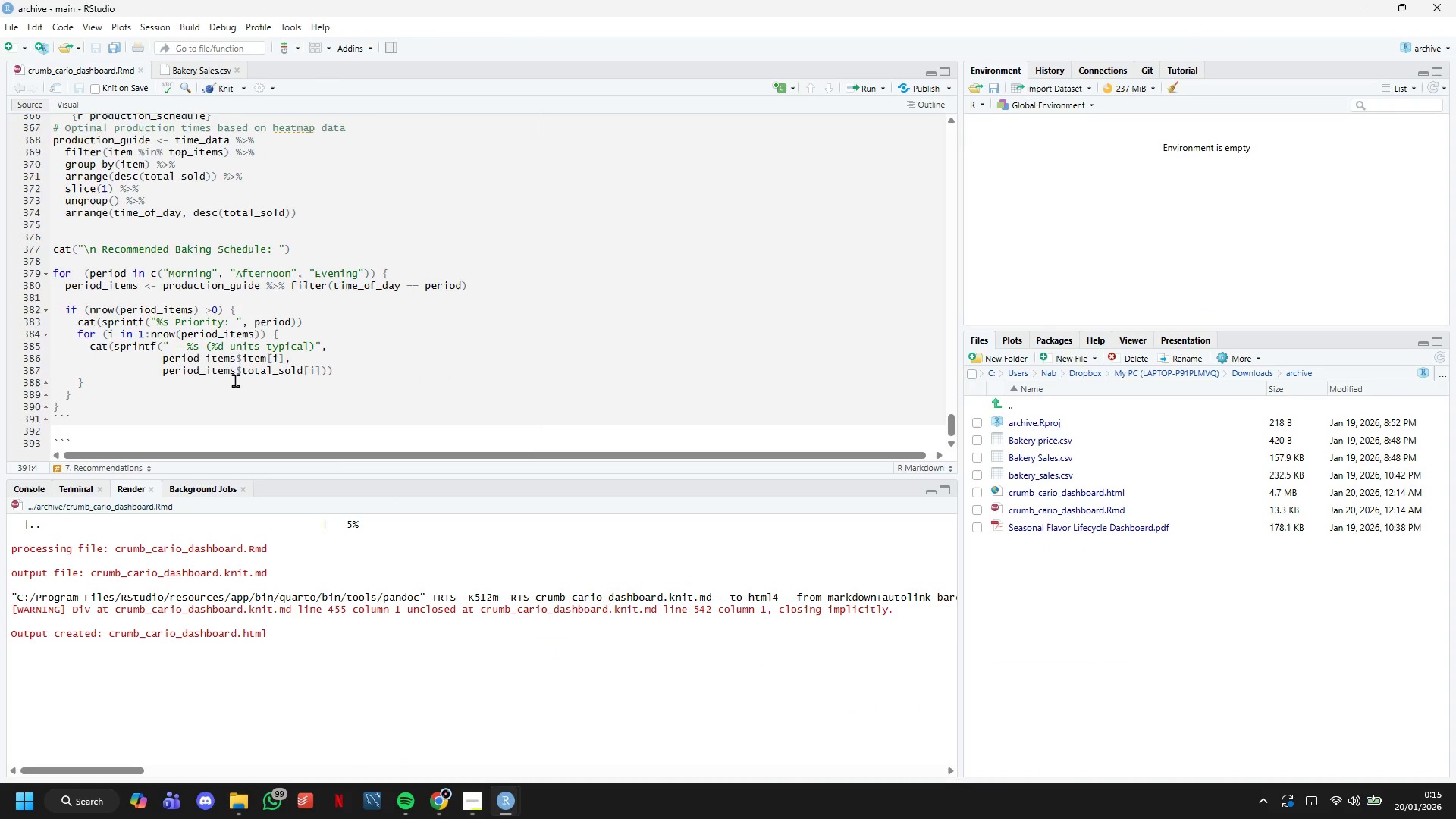 
scroll: coordinate [235, 380], scroll_direction: up, amount: 1.0
 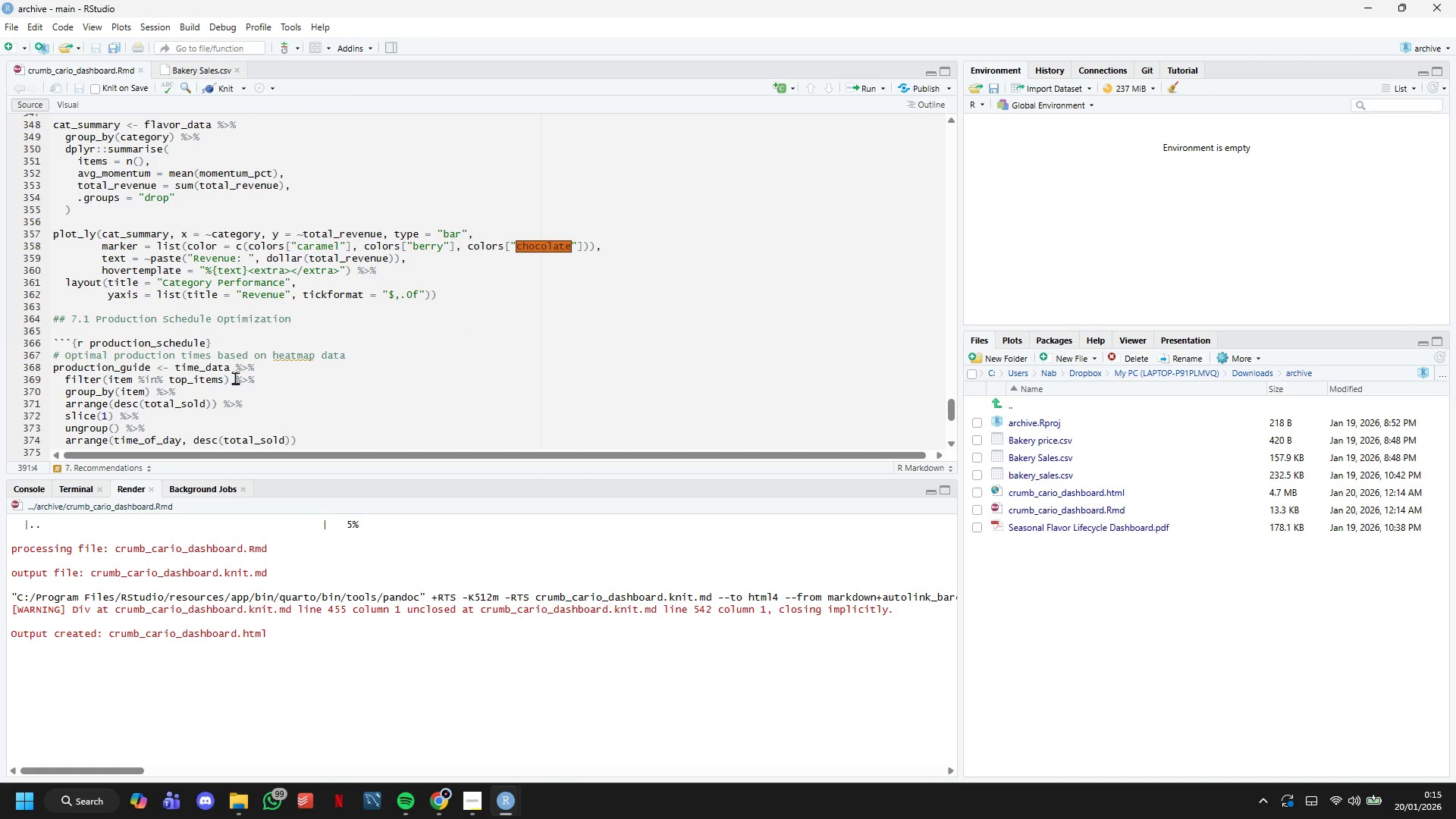 
left_click([143, 298])
 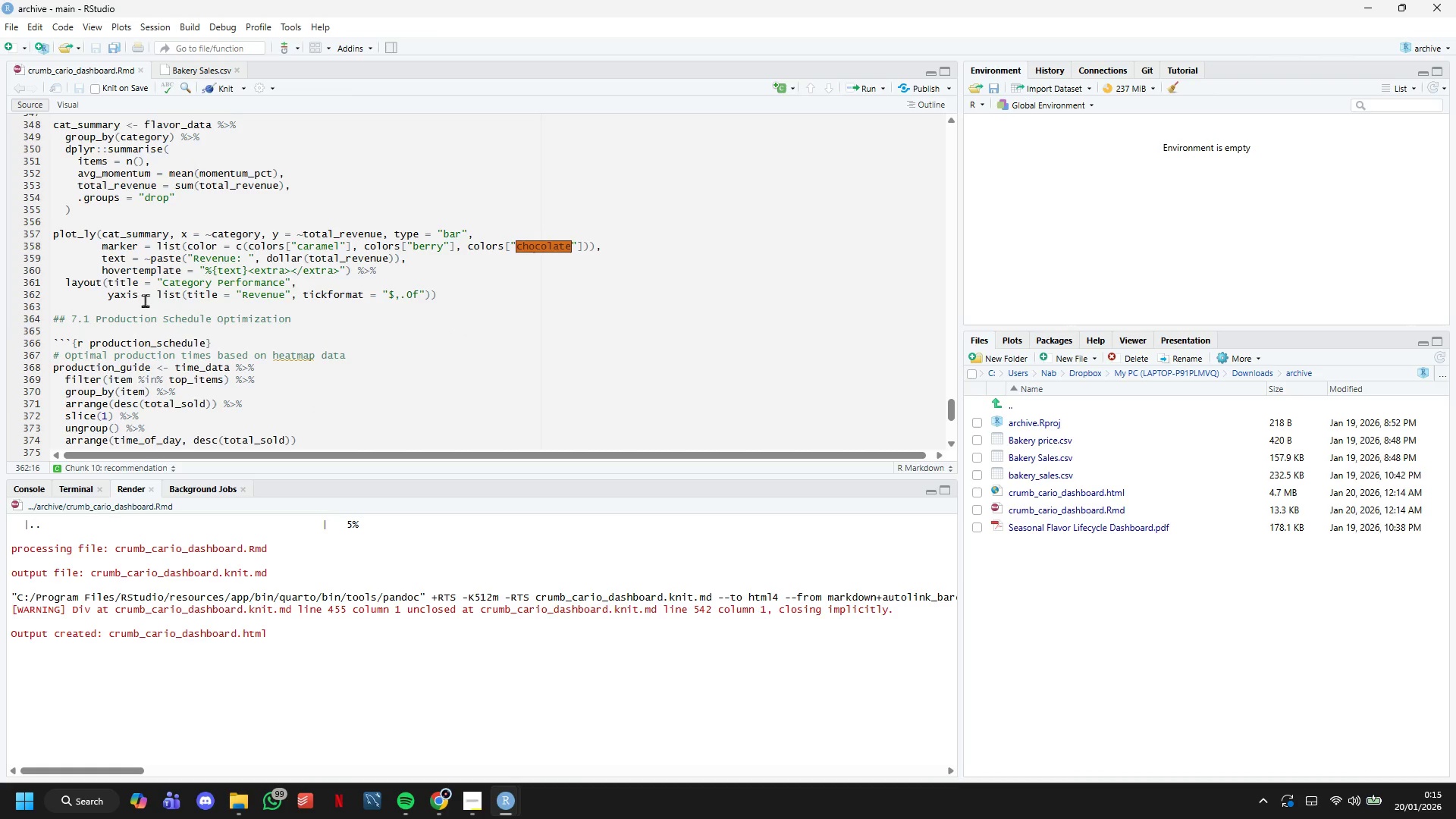 
scroll: coordinate [148, 353], scroll_direction: down, amount: 18.0
 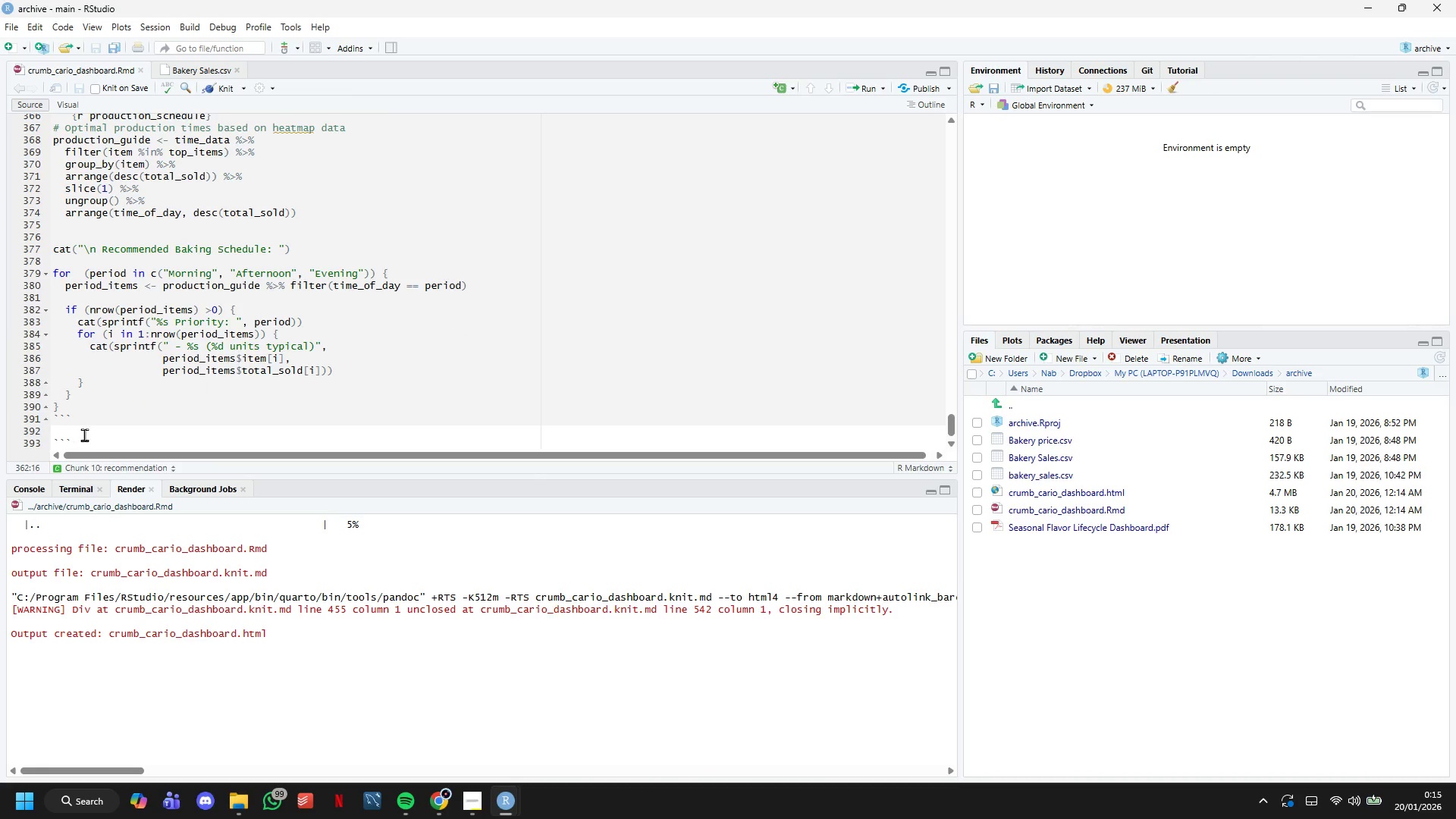 
left_click([87, 435])
 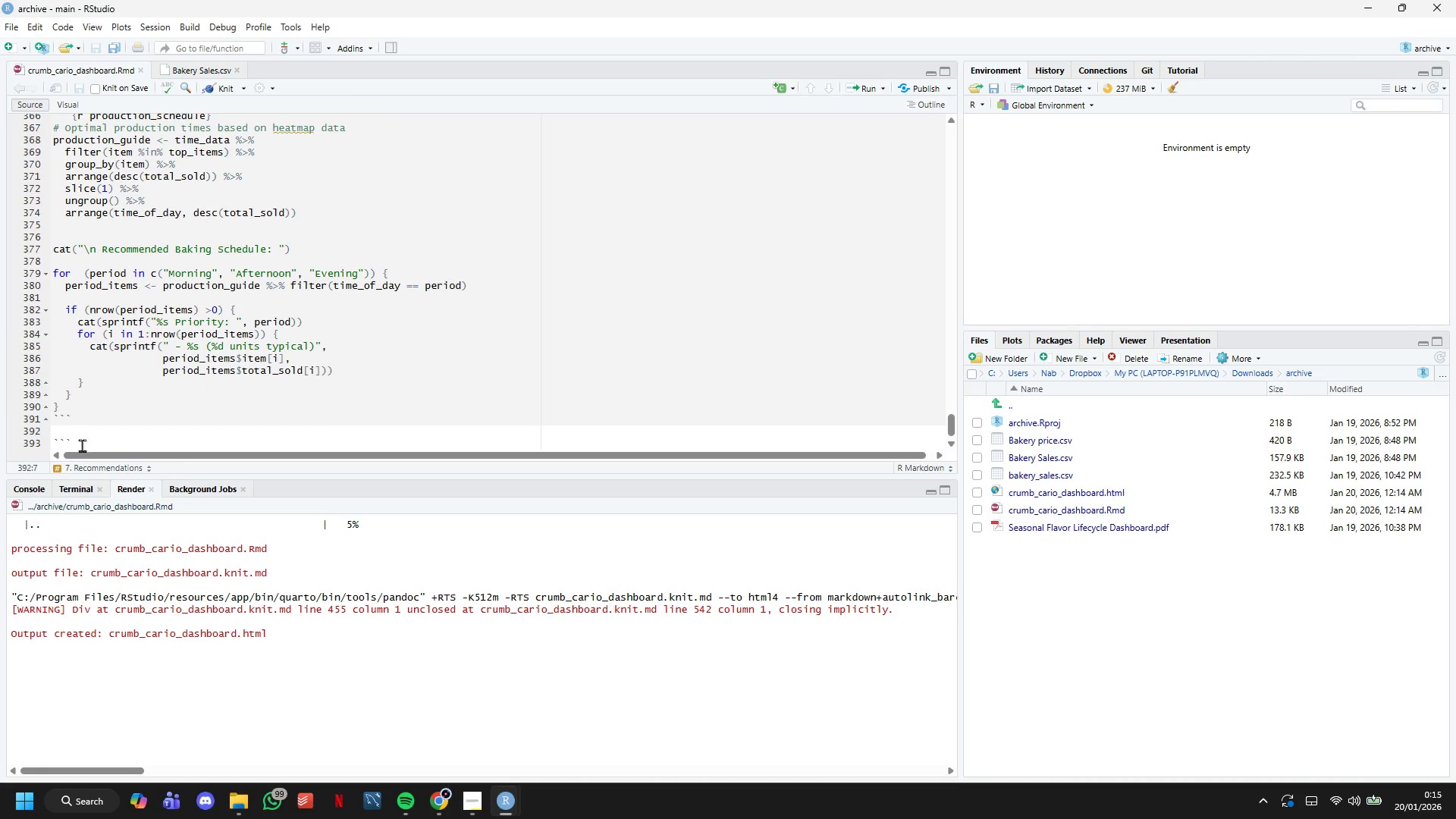 
left_click_drag(start_coordinate=[80, 445], to_coordinate=[47, 445])
 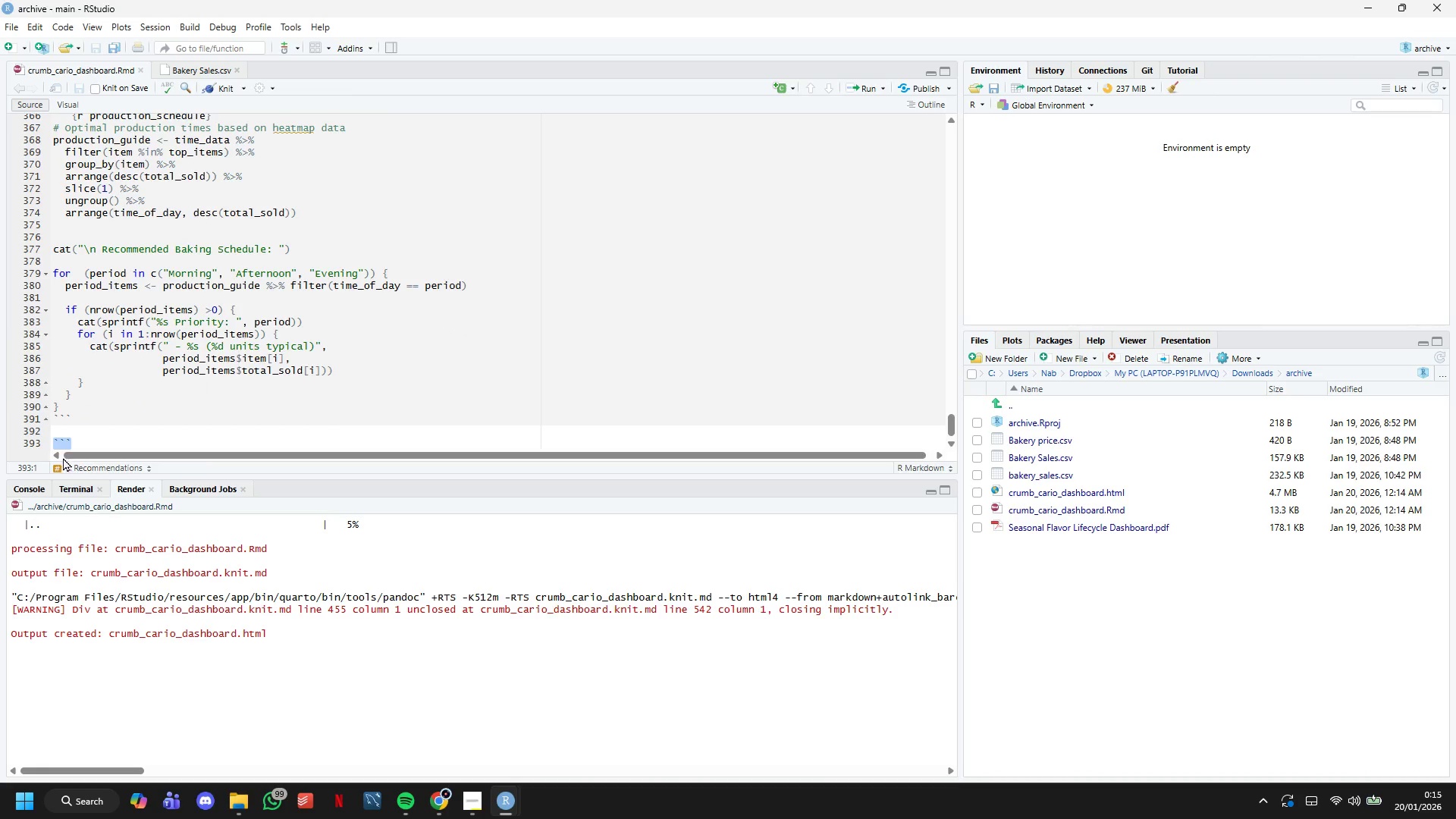 
key(Control+C)
 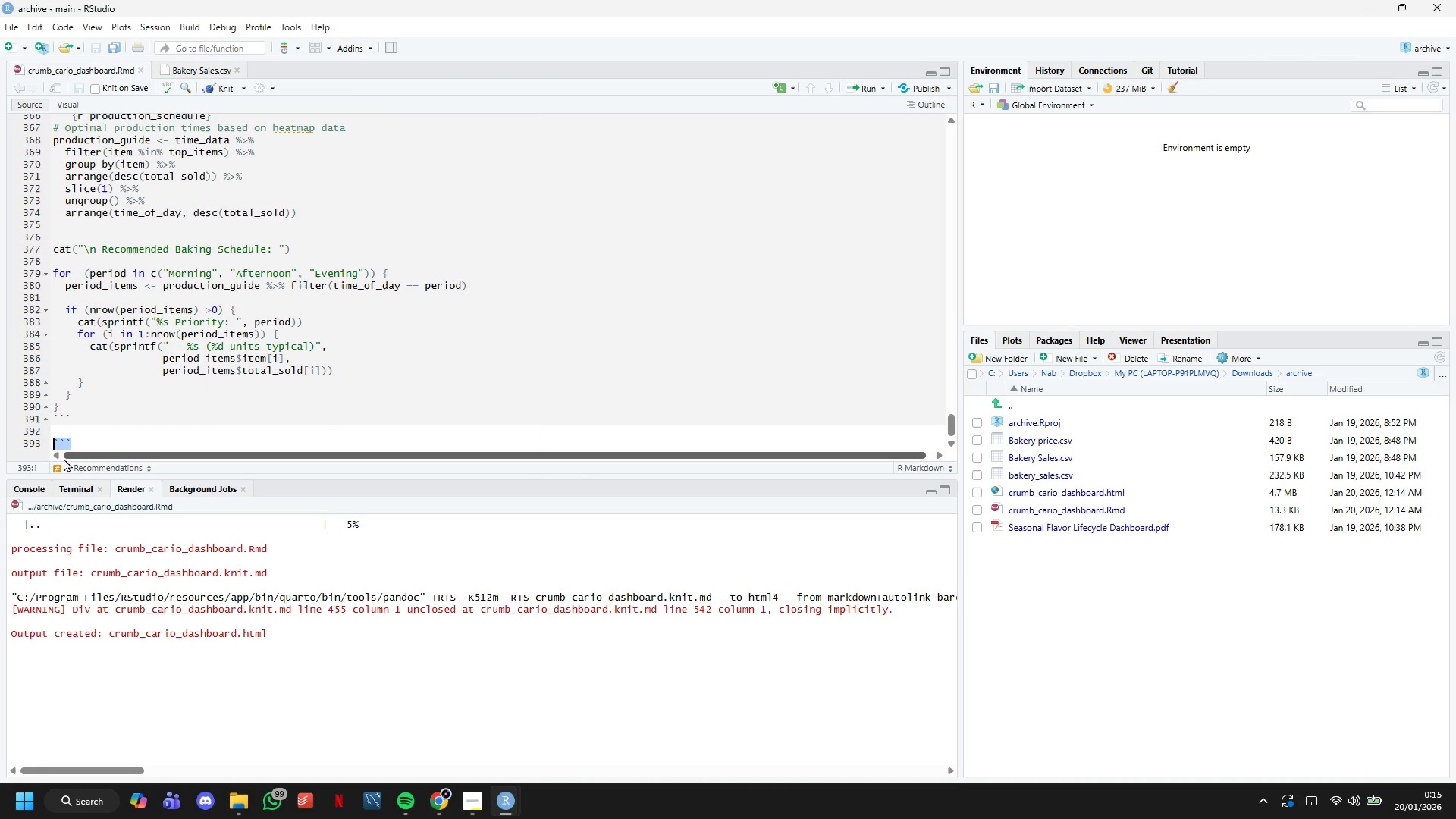 
key(Backspace)
 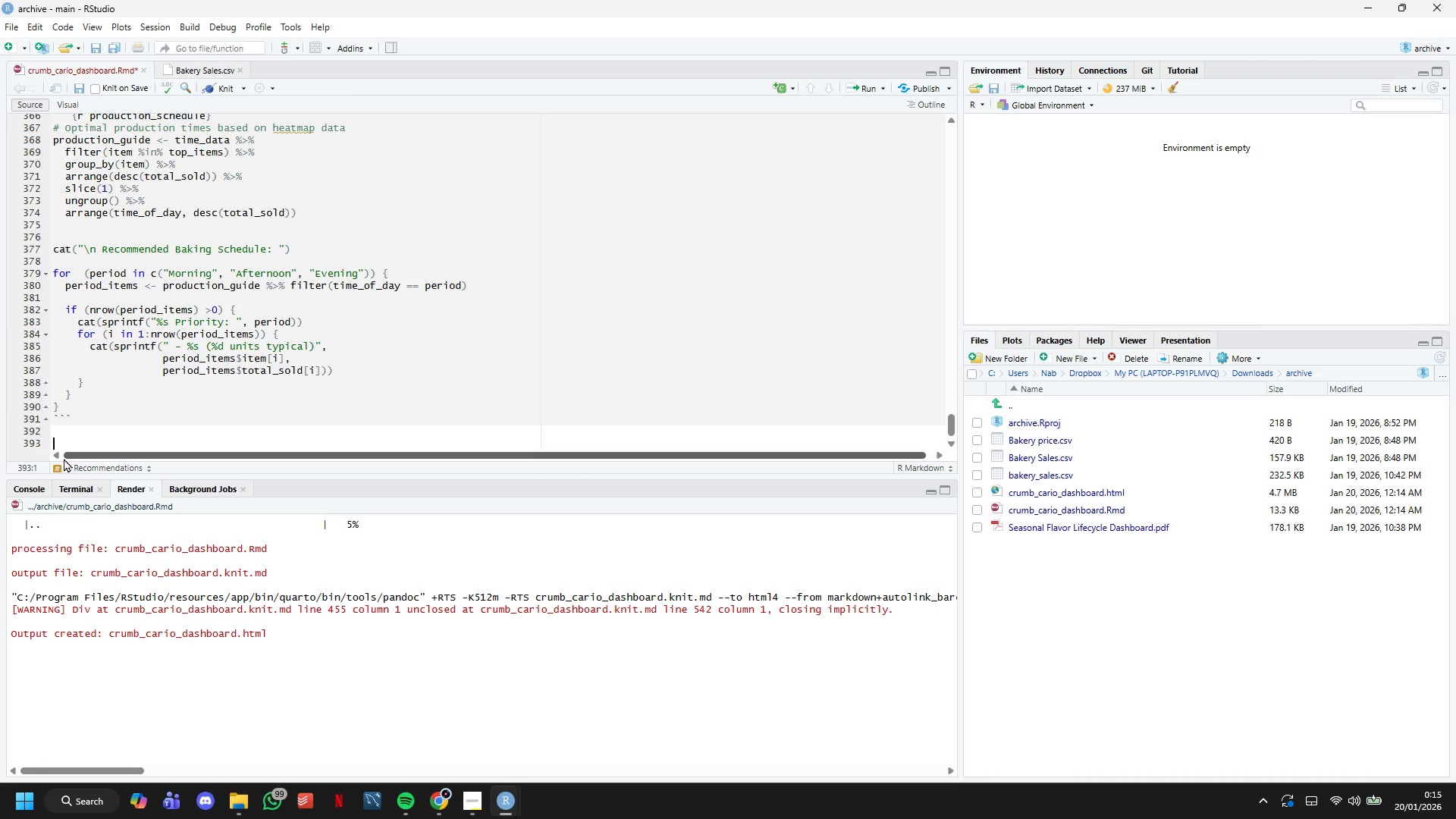 
key(Backspace)
 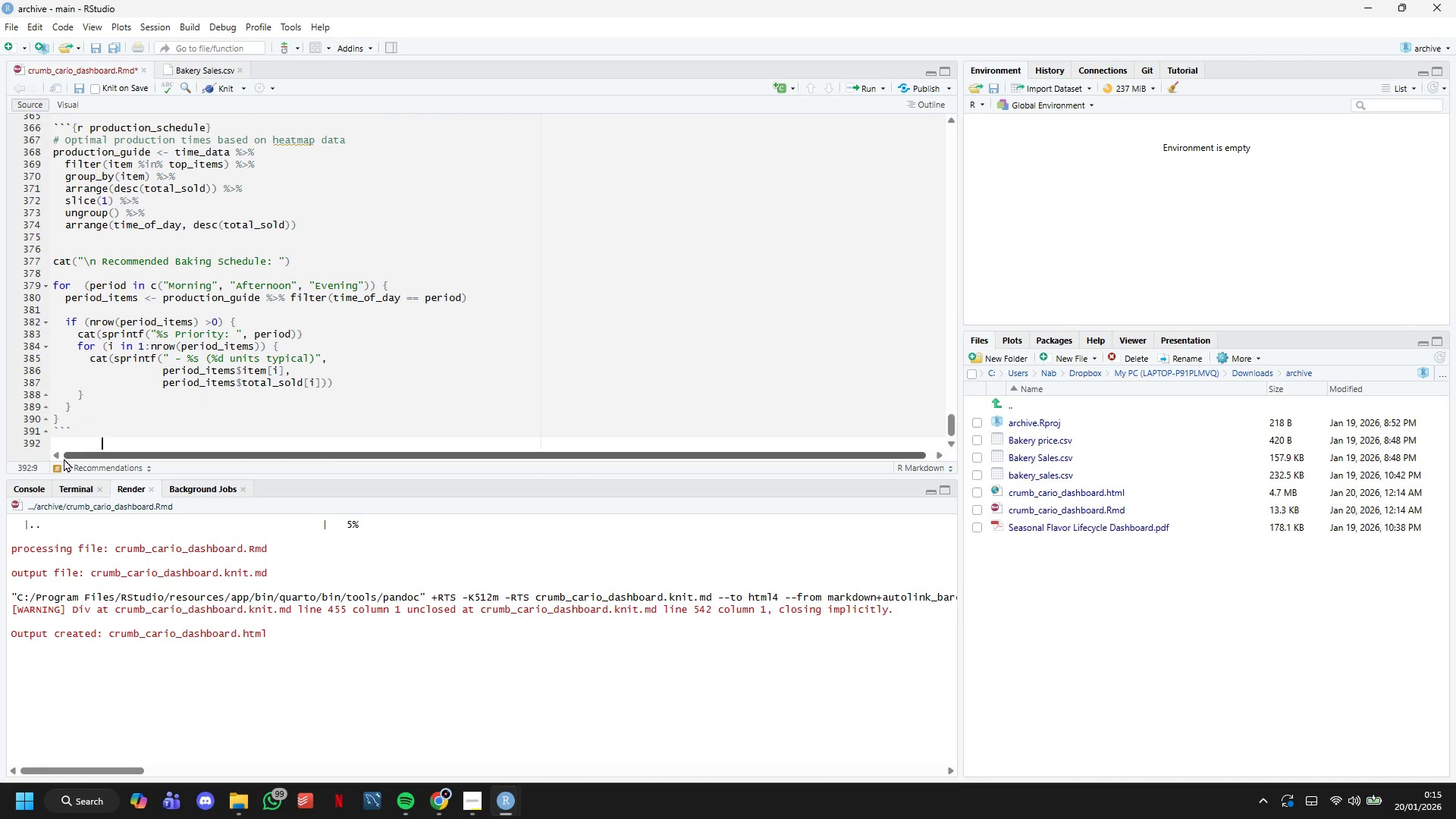 
key(Backspace)
 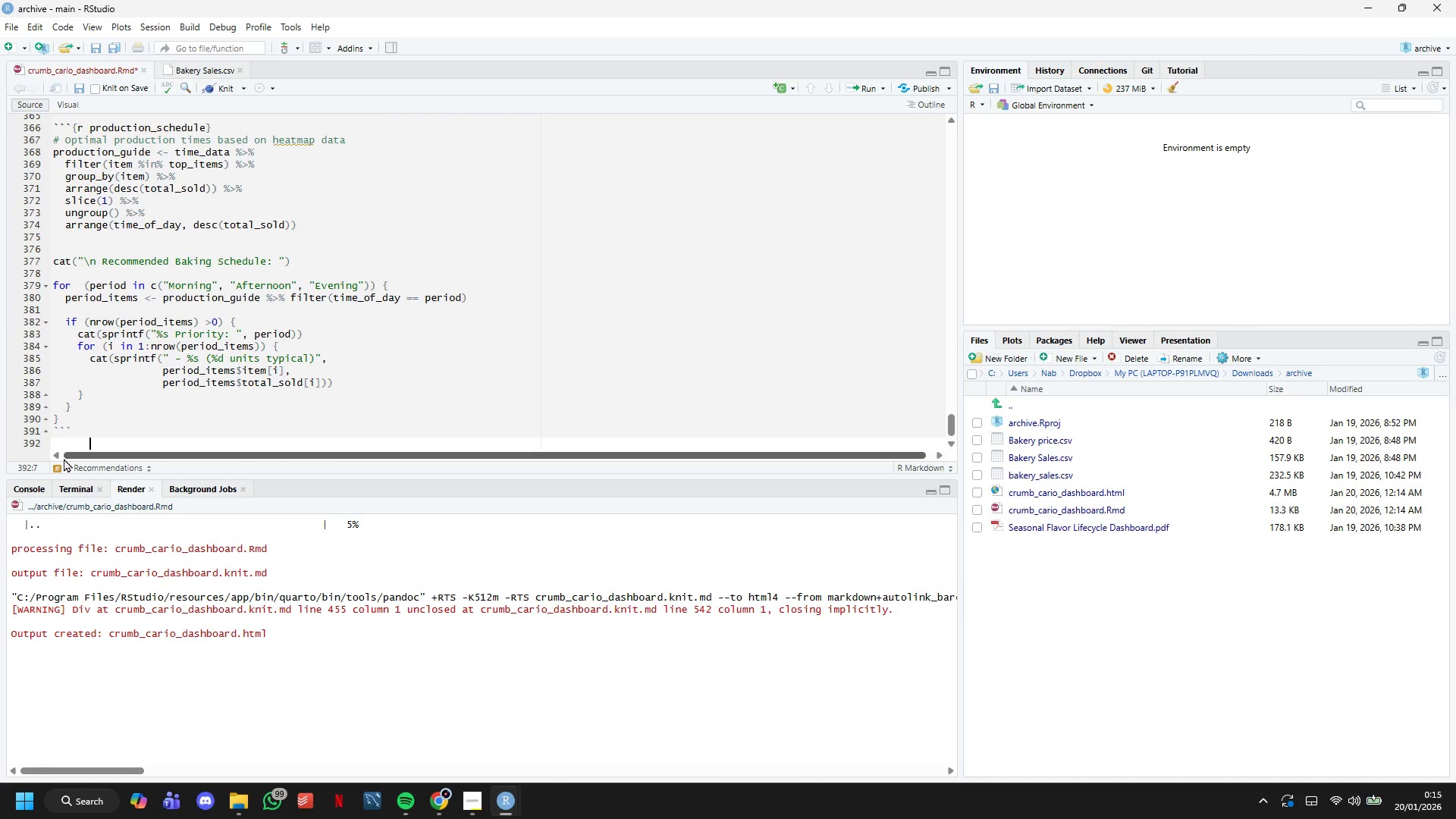 
key(ArrowUp)
 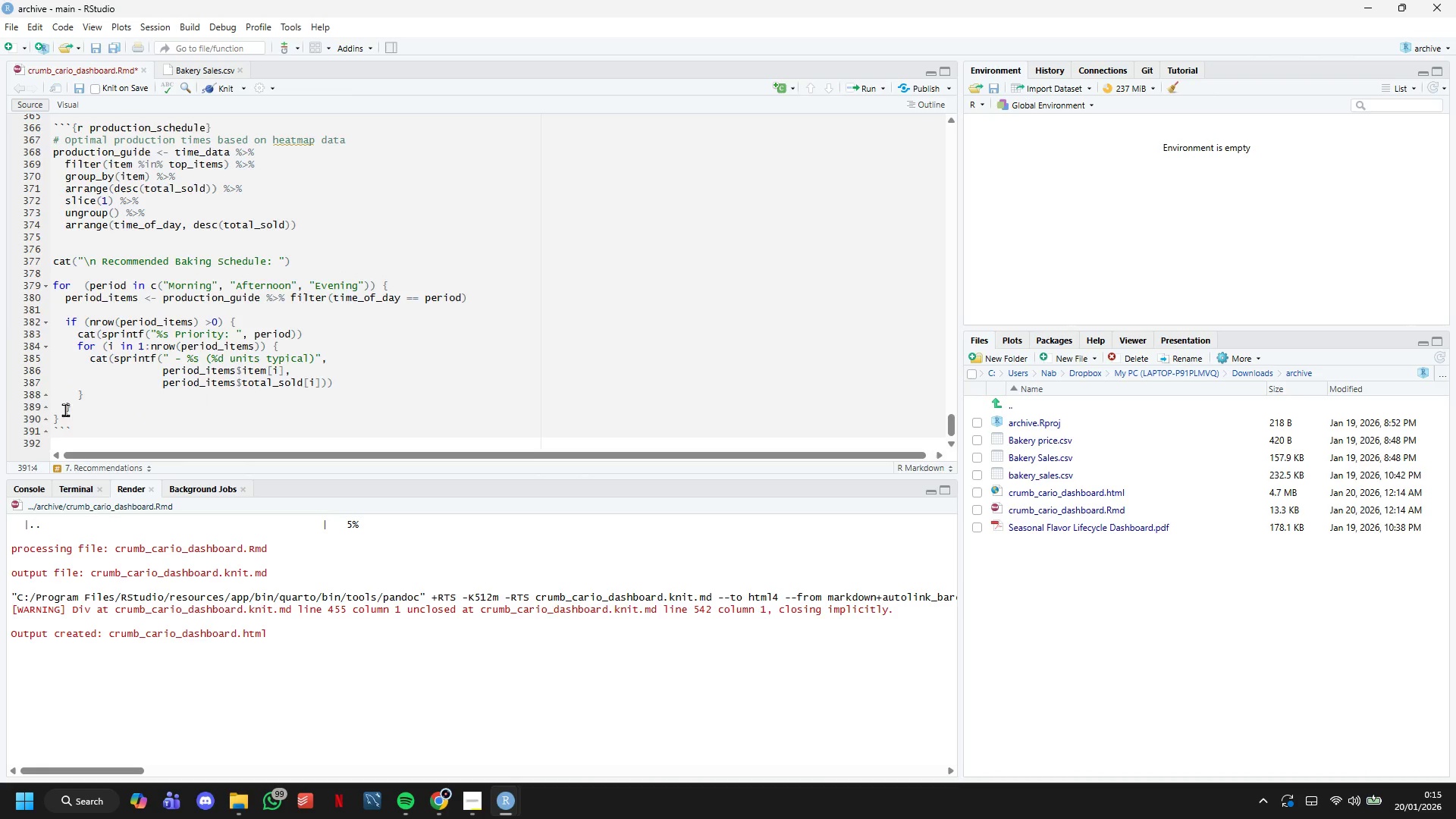 
scroll: coordinate [87, 392], scroll_direction: up, amount: 4.0
 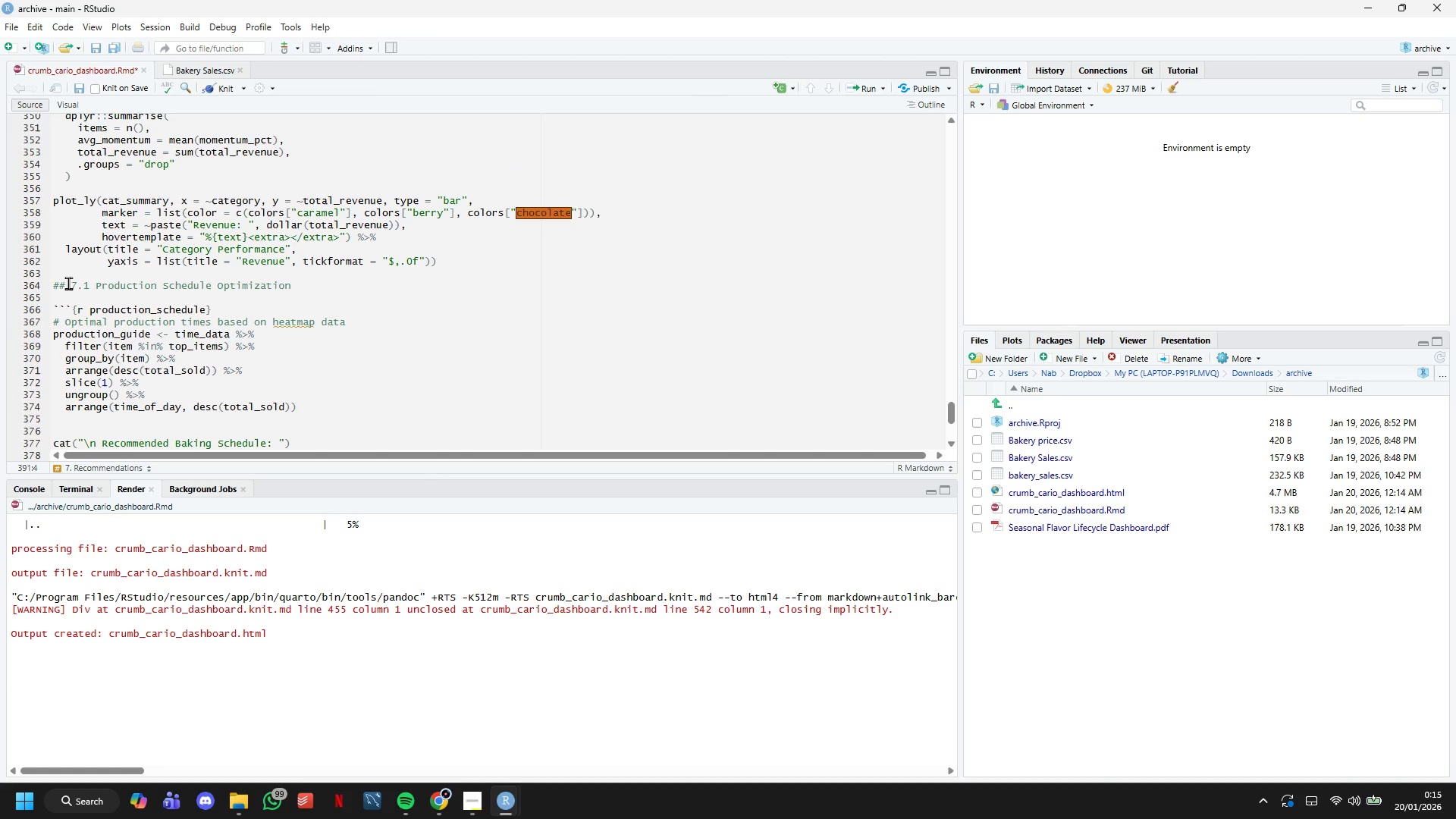 
left_click([61, 268])
 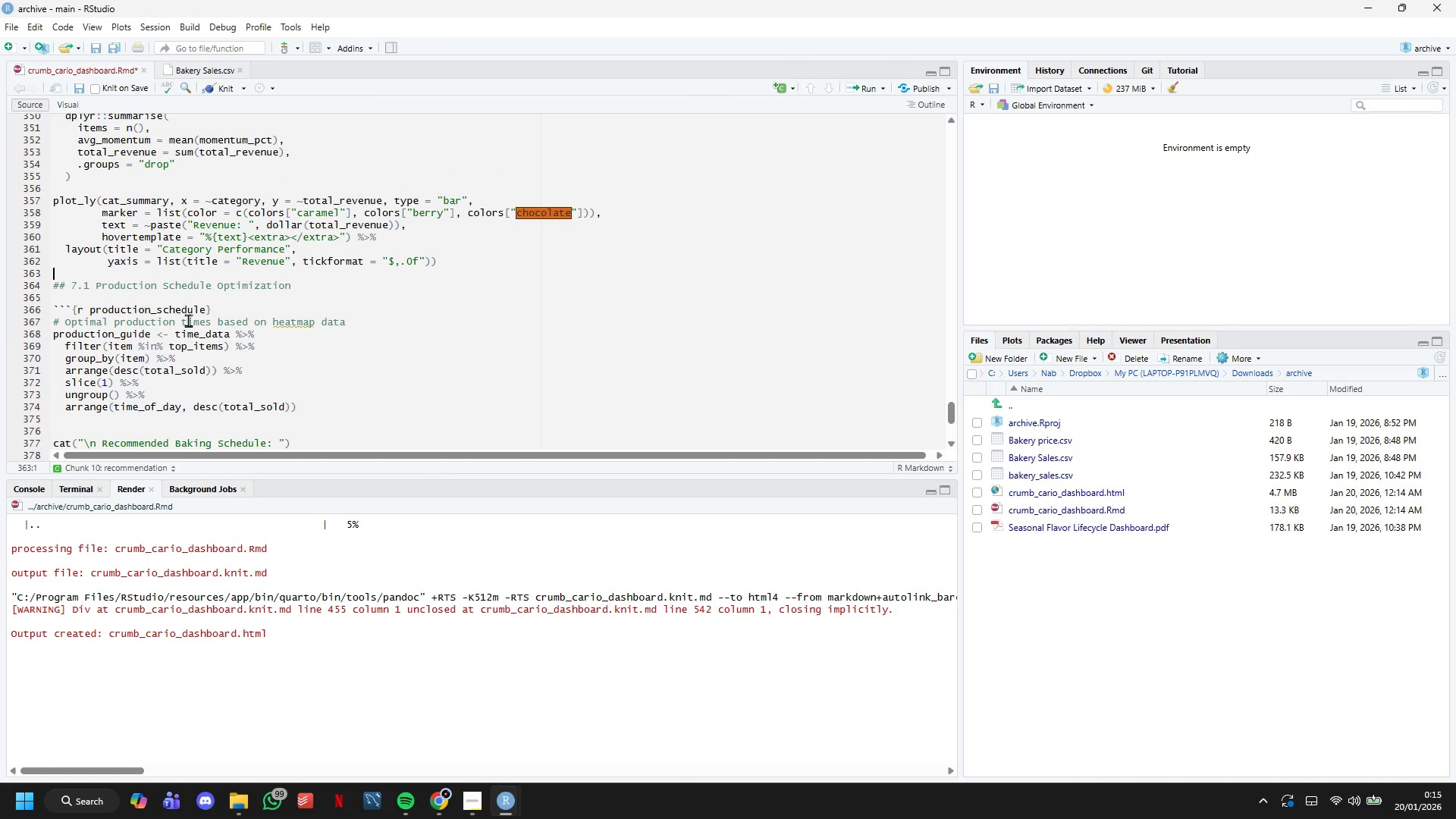 
key(Control+V)
 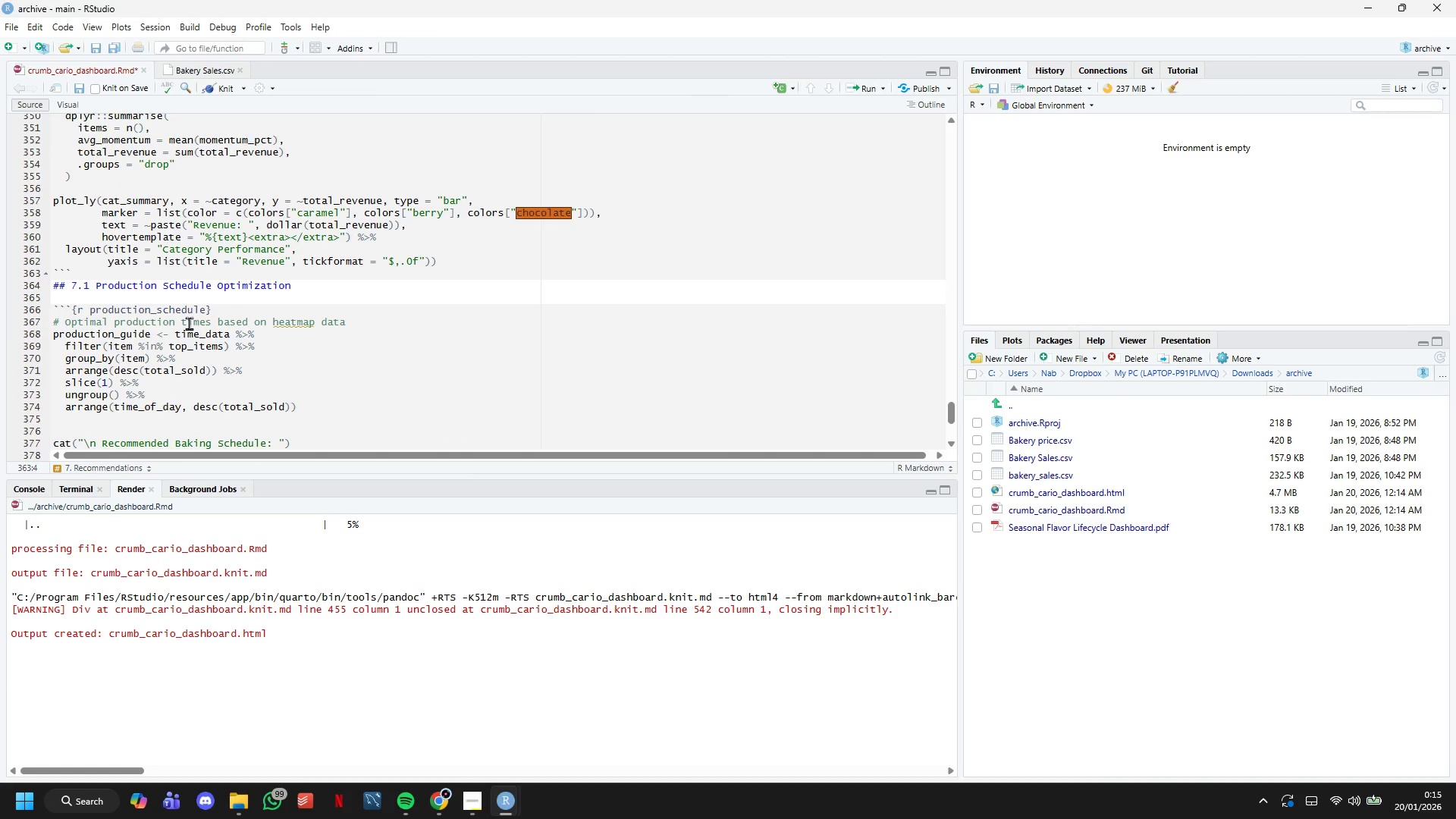 
scroll: coordinate [189, 323], scroll_direction: down, amount: 11.0
 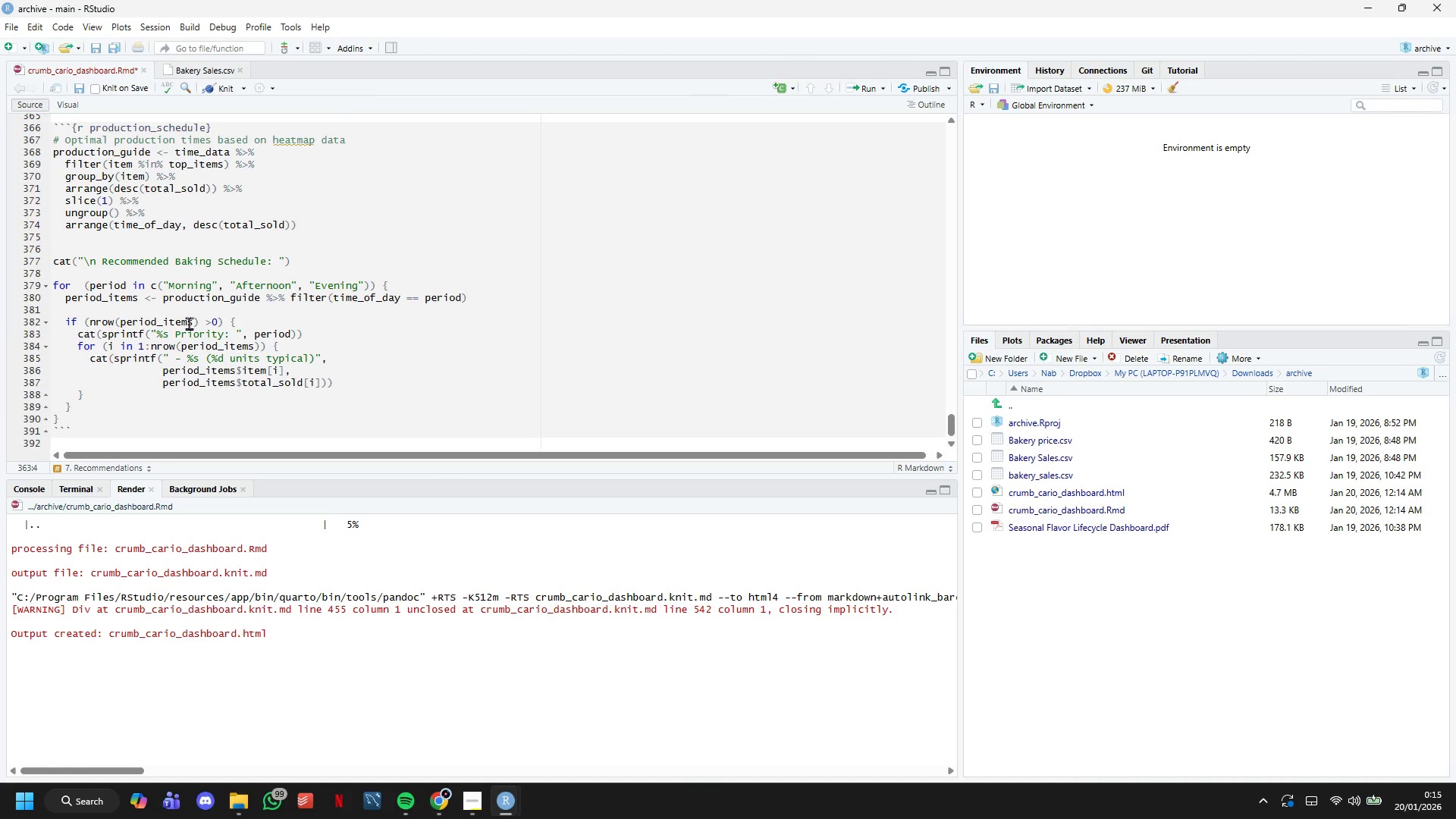 
key(Control+S)
 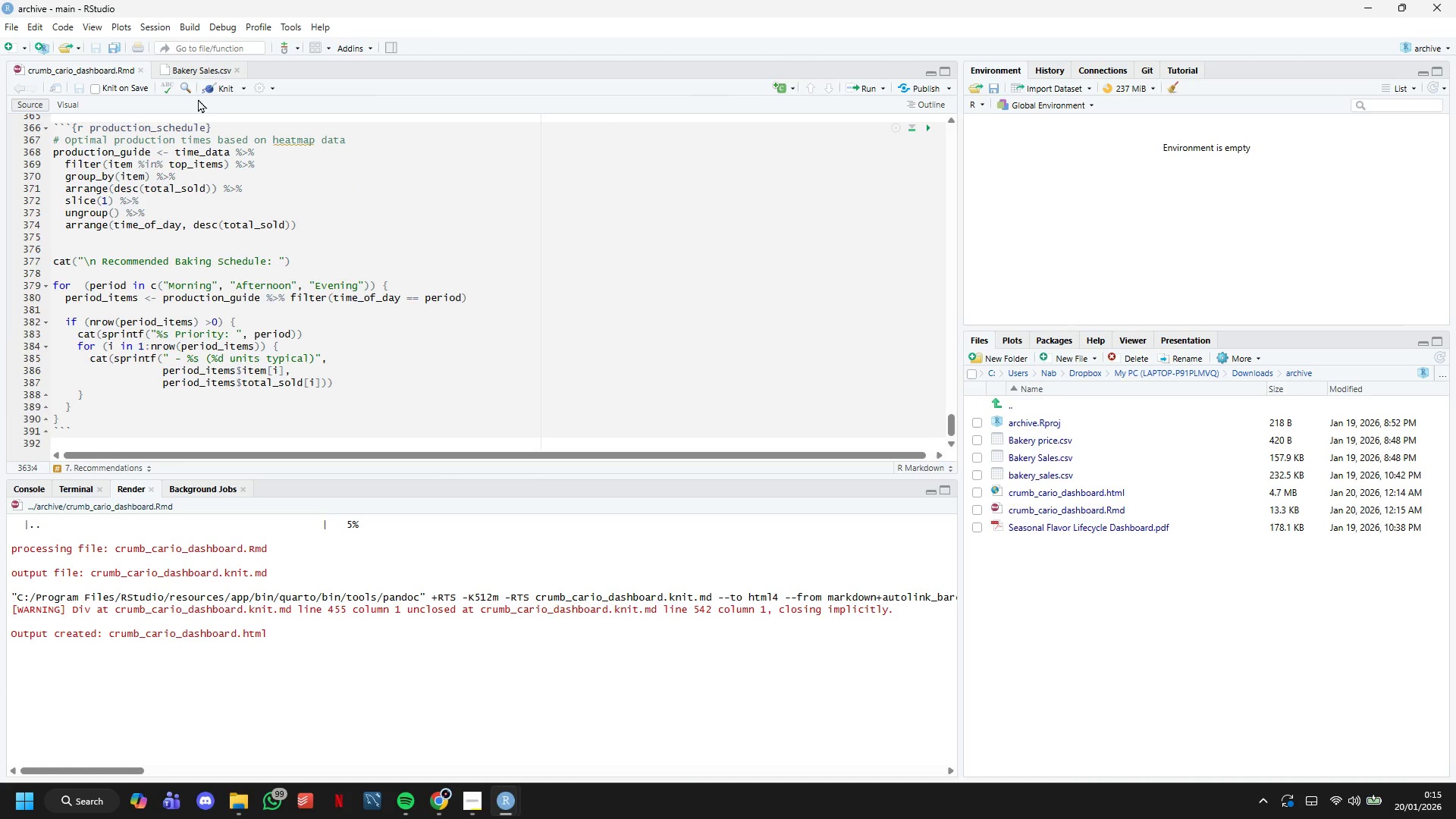 
left_click([218, 92])
 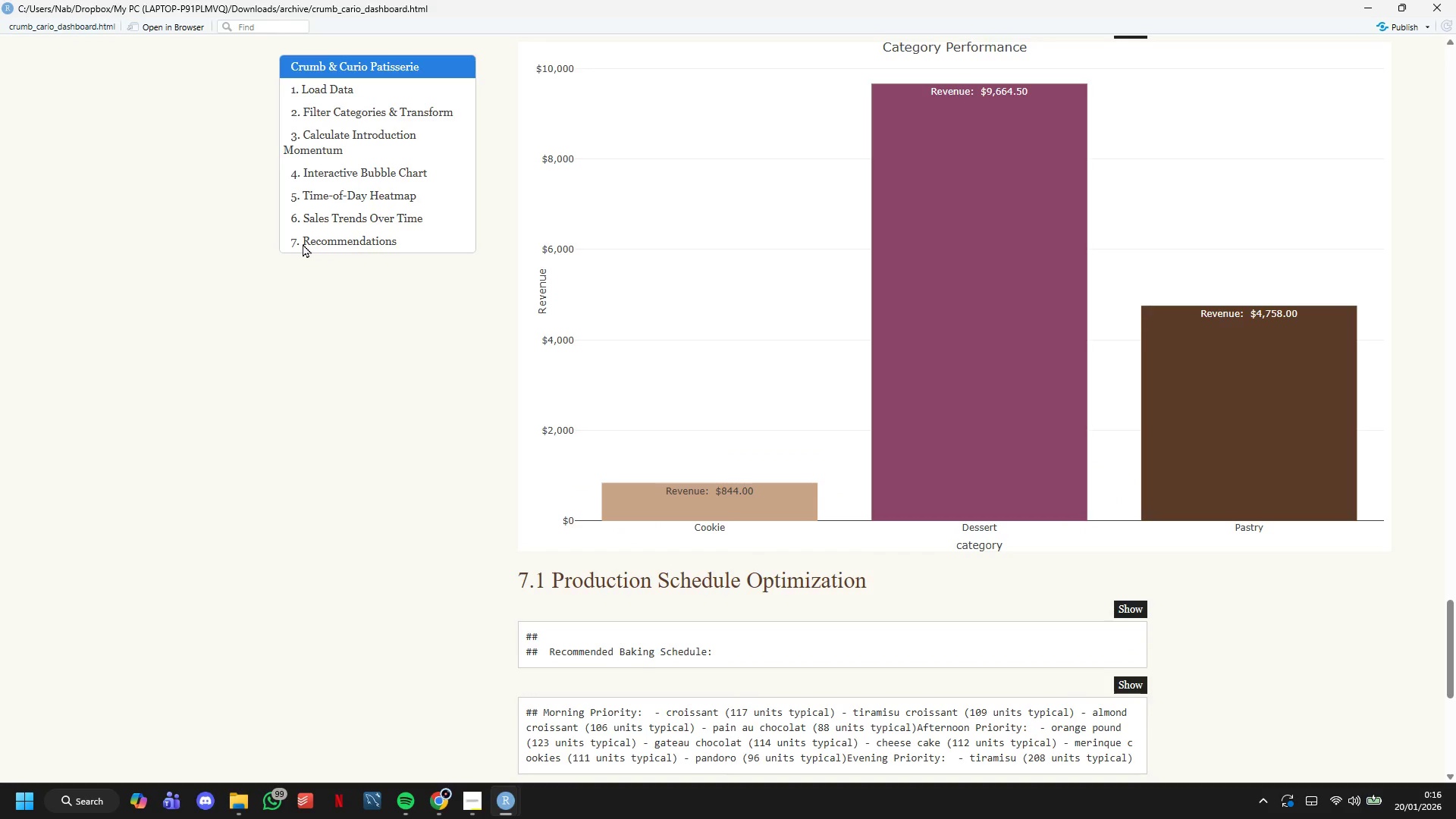 
wait(14.61)
 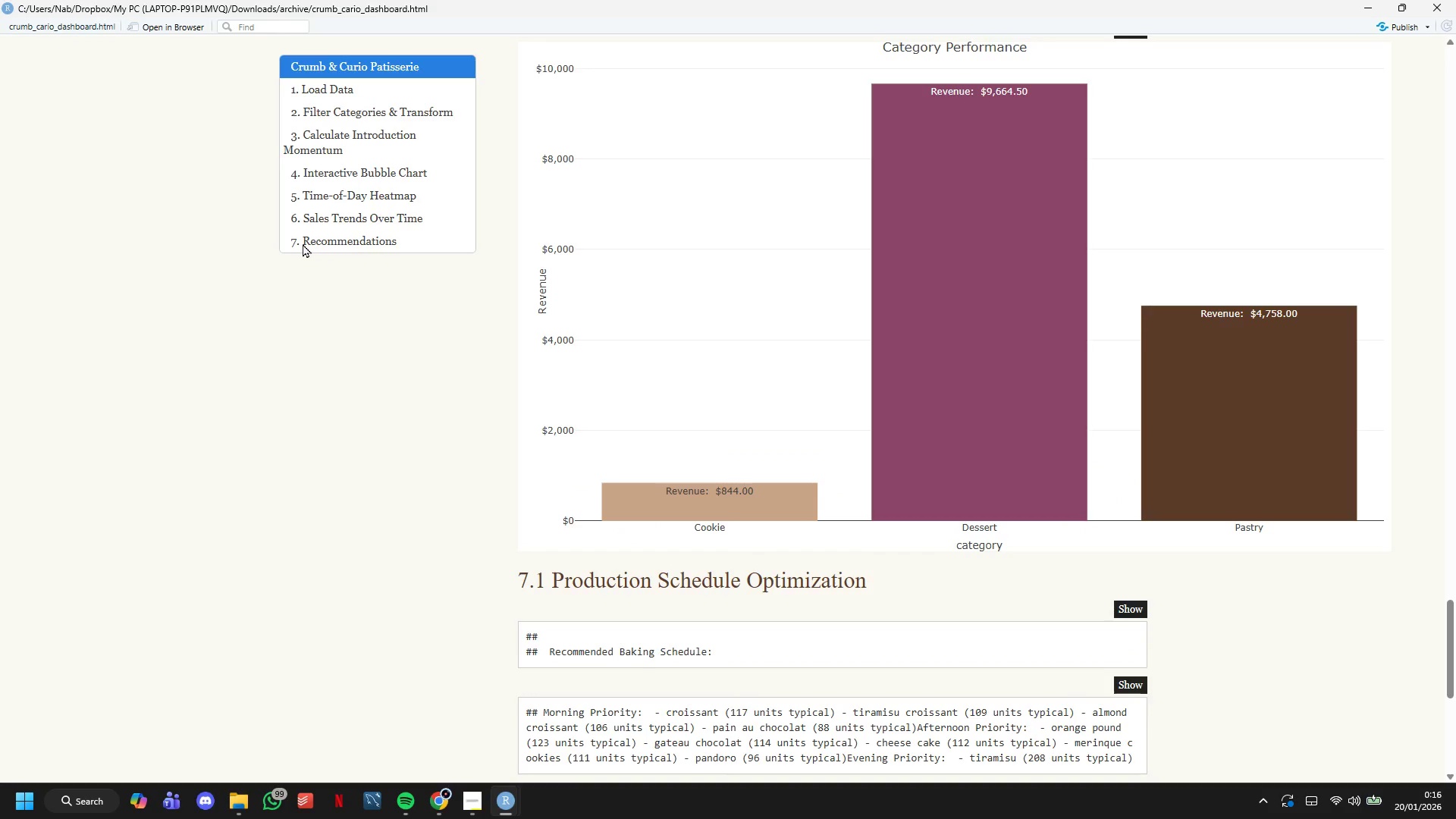 
left_click([304, 239])
 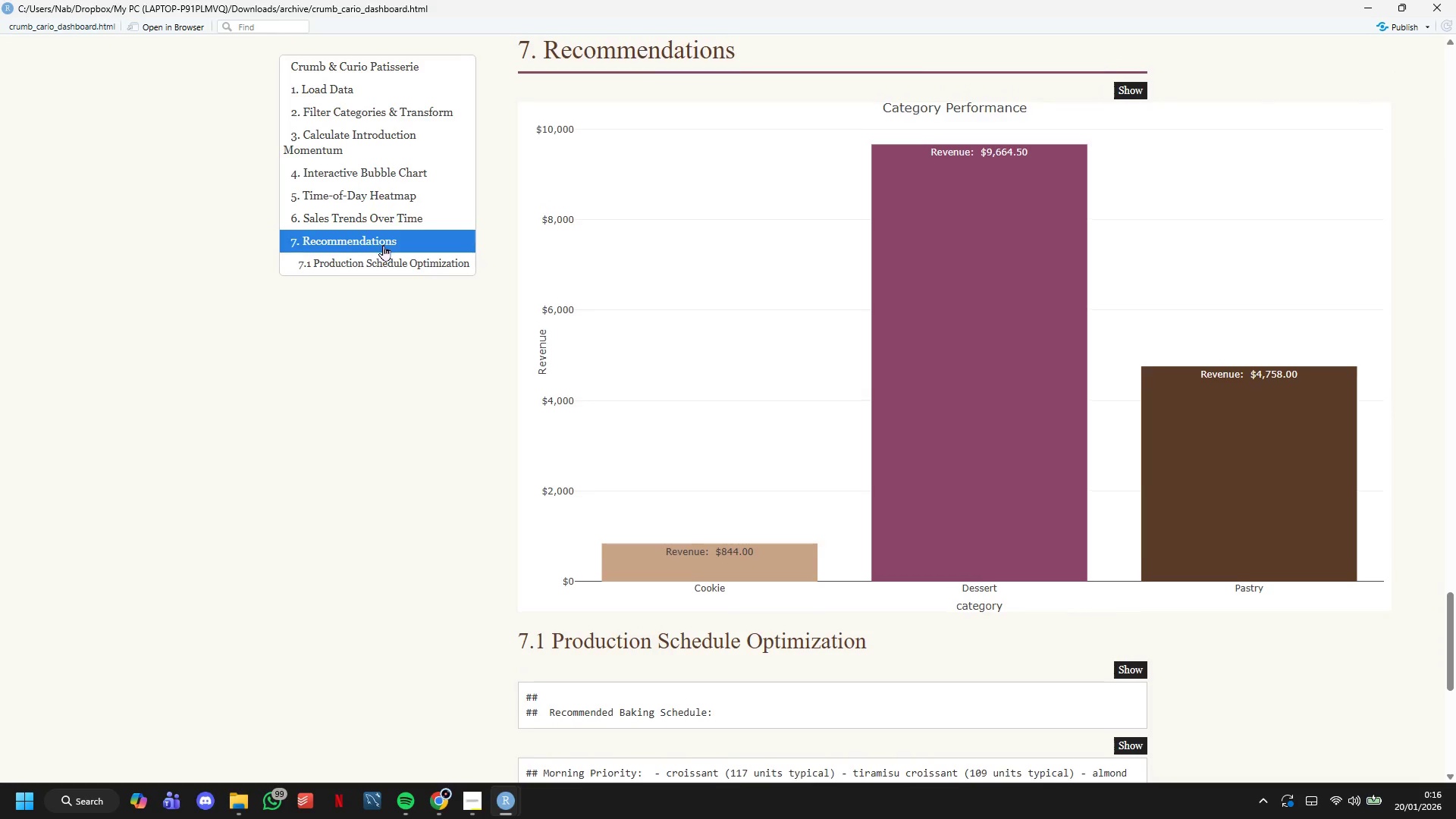 
scroll: coordinate [384, 245], scroll_direction: down, amount: 3.0
 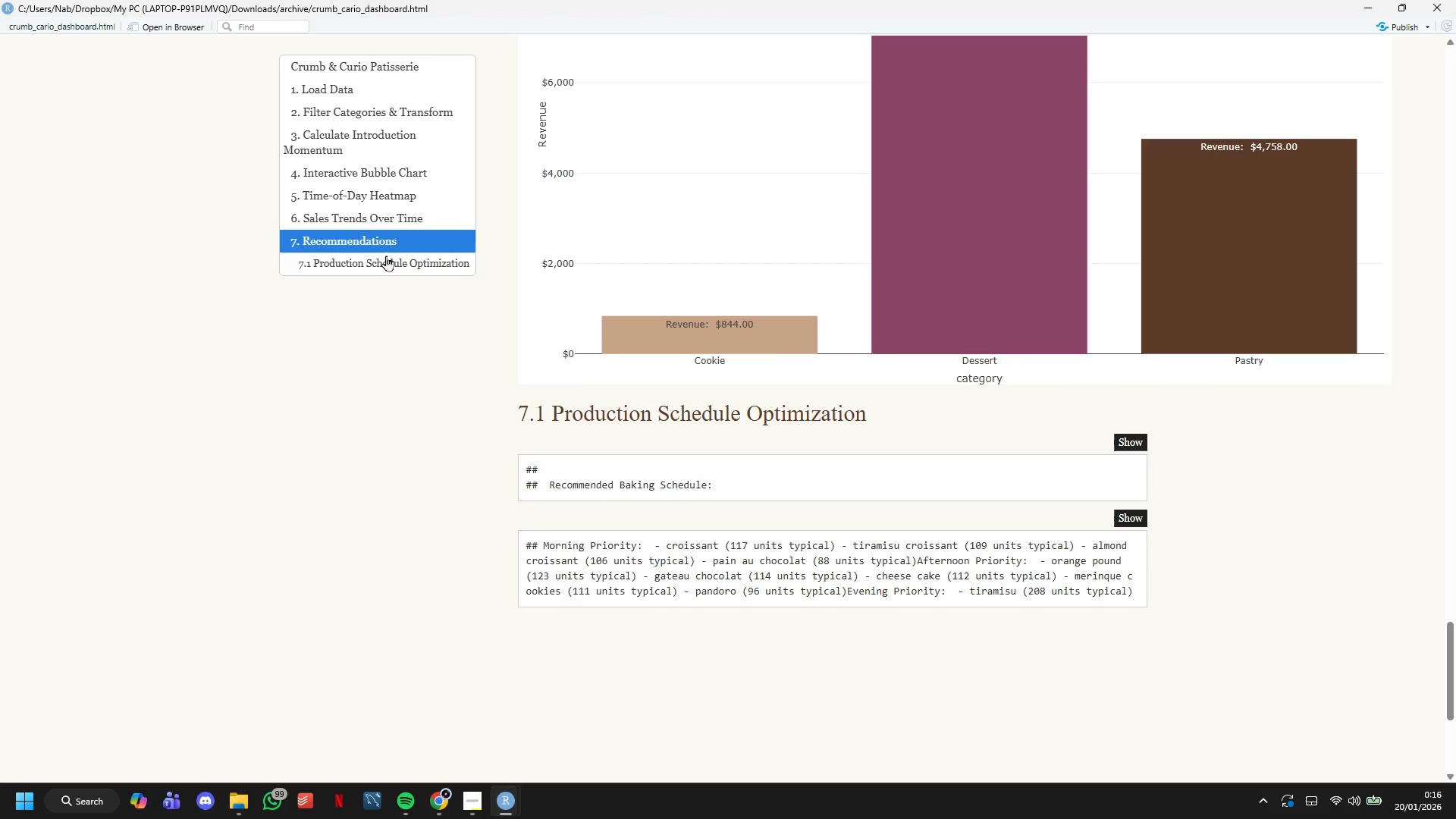 
left_click([386, 256])
 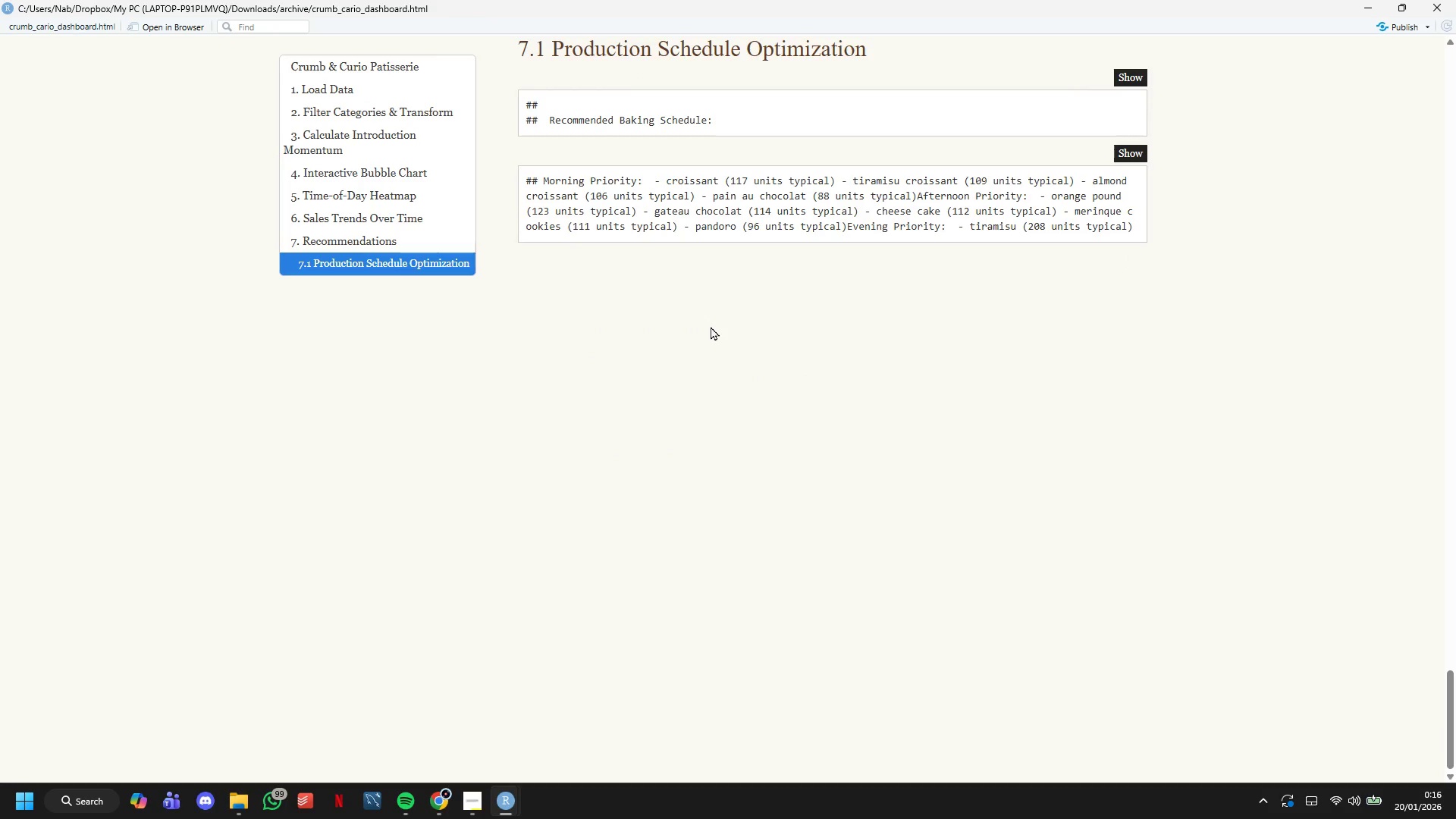 
wait(16.92)
 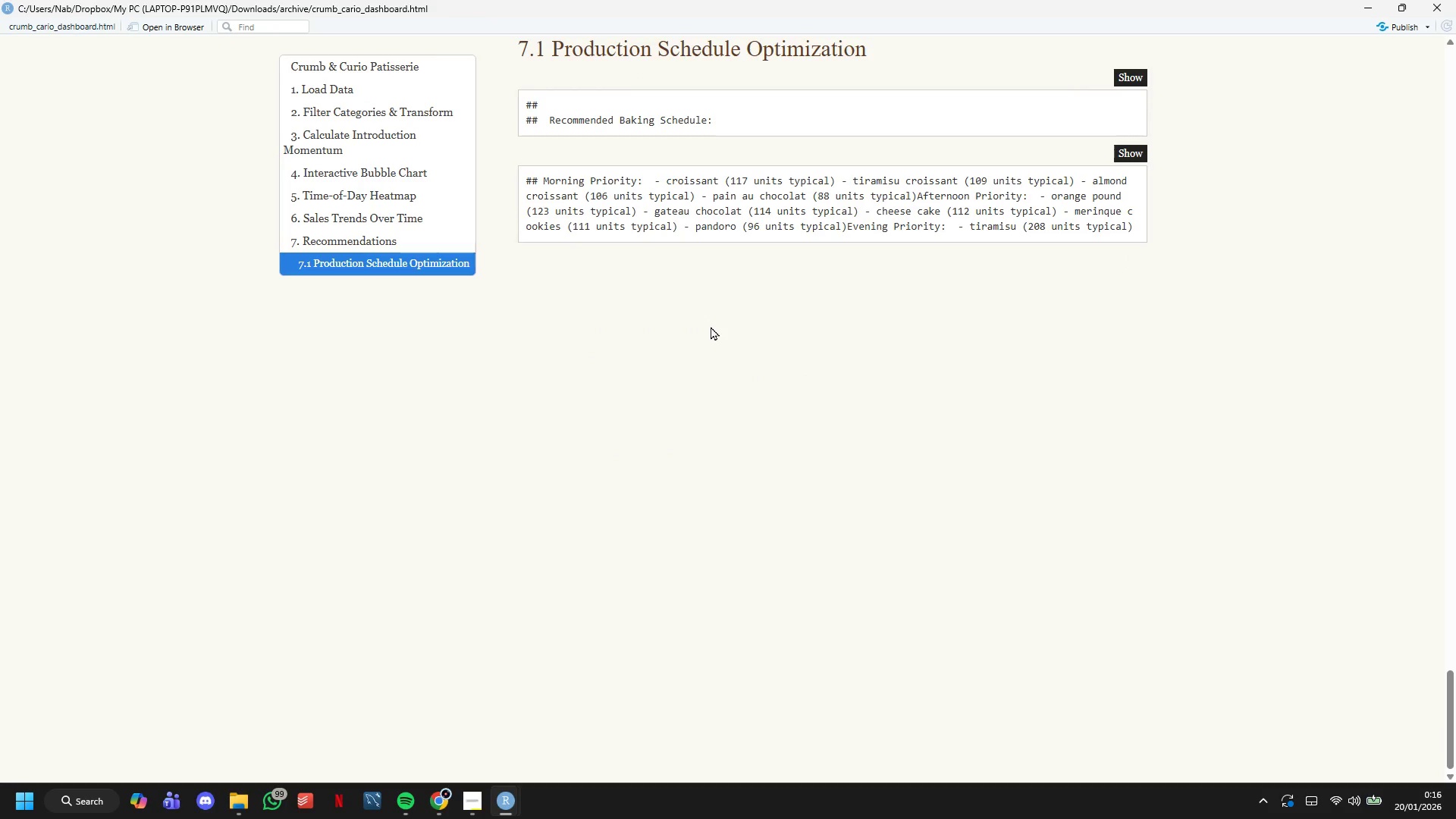 
left_click([1368, 9])
 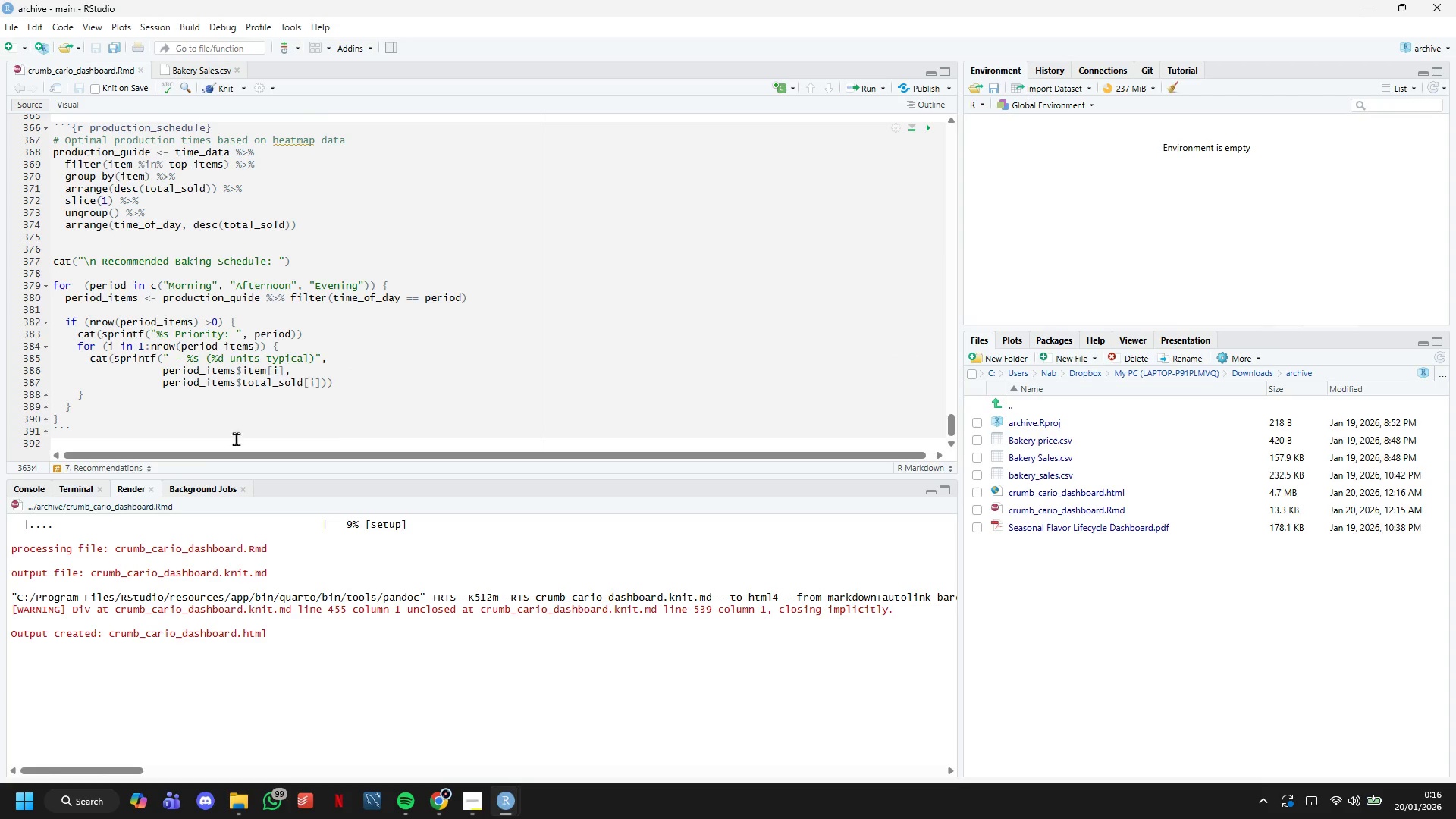 
left_click([164, 422])
 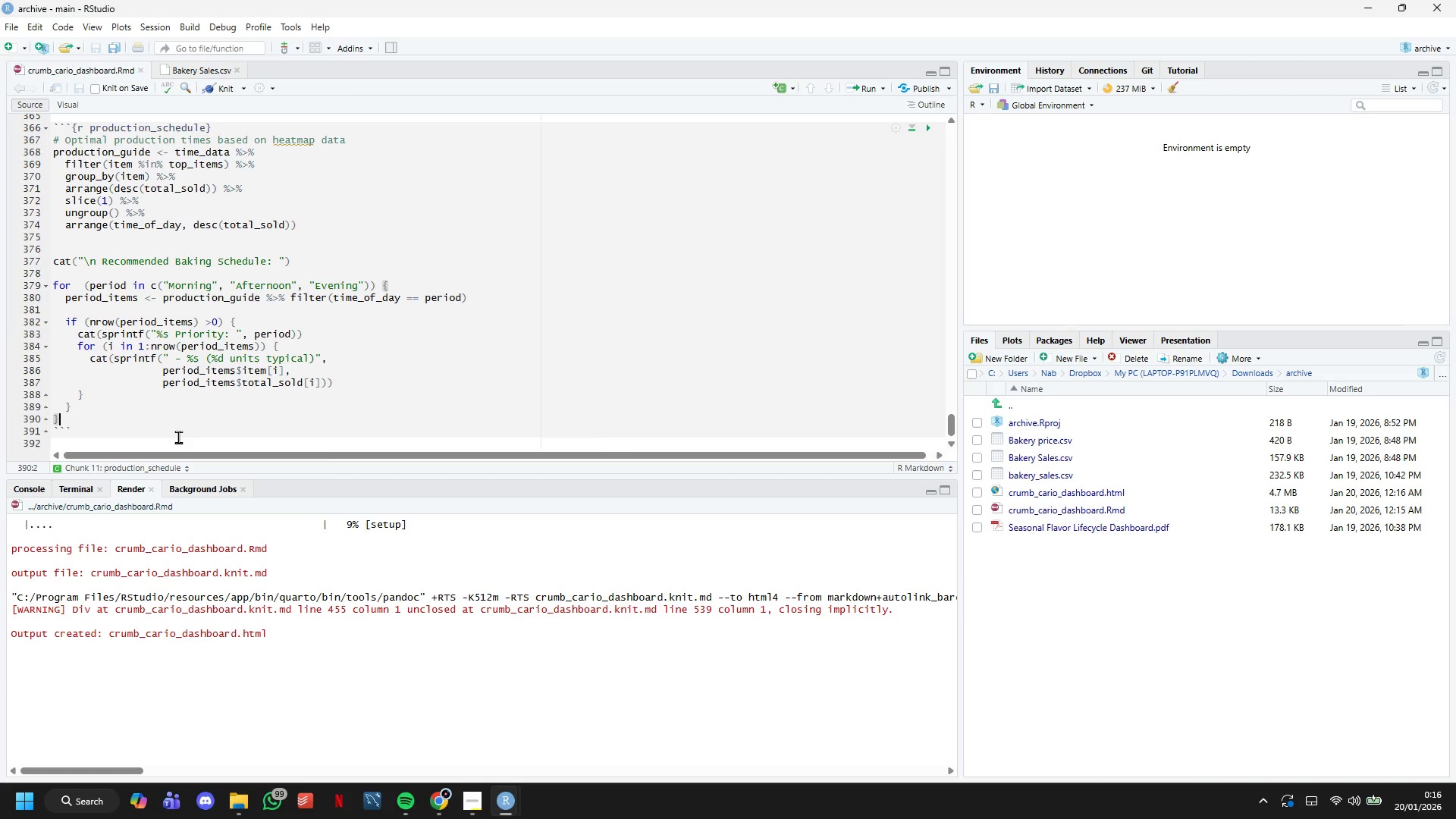 
wait(5.47)
 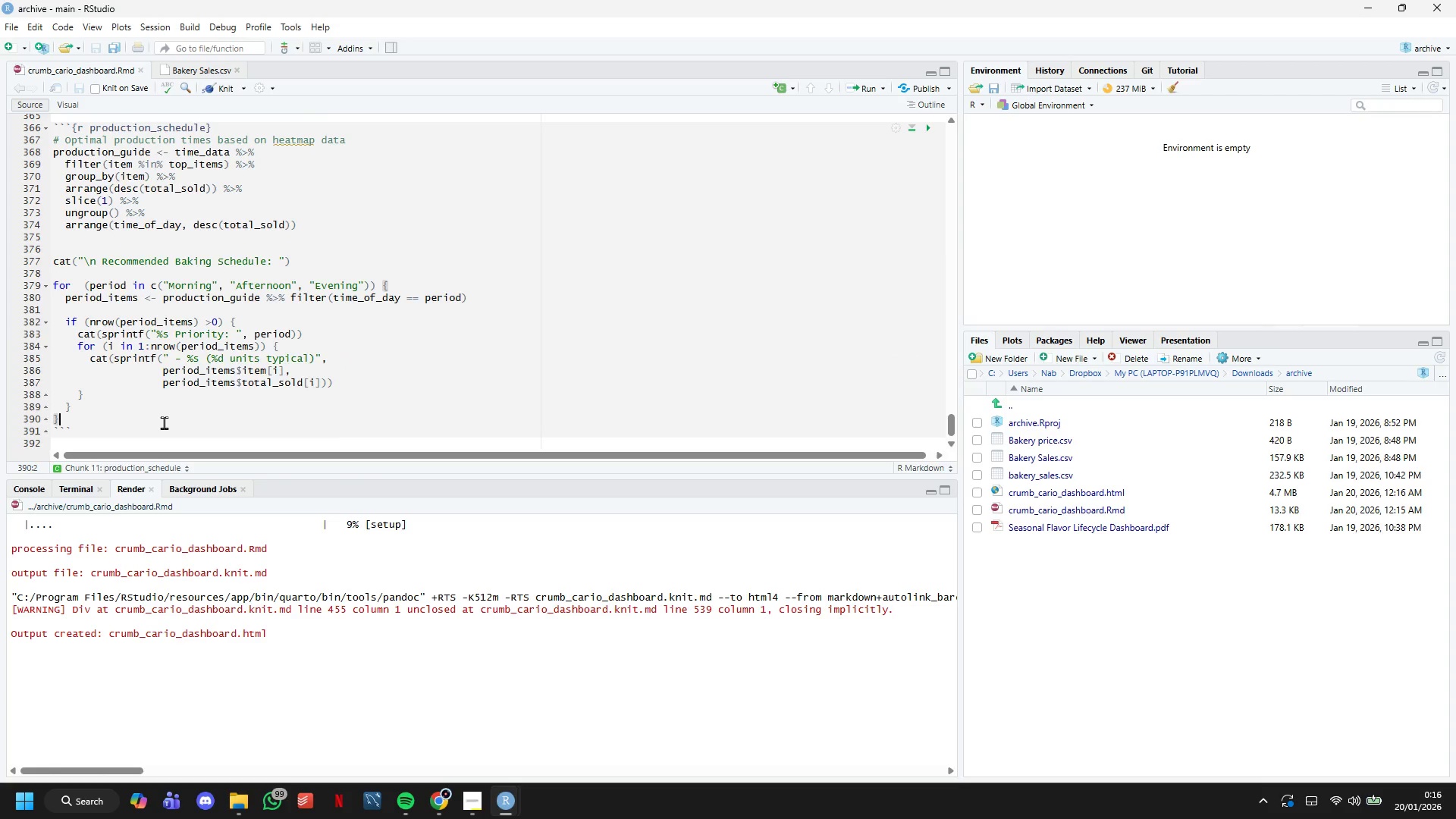 
key(ArrowDown)
 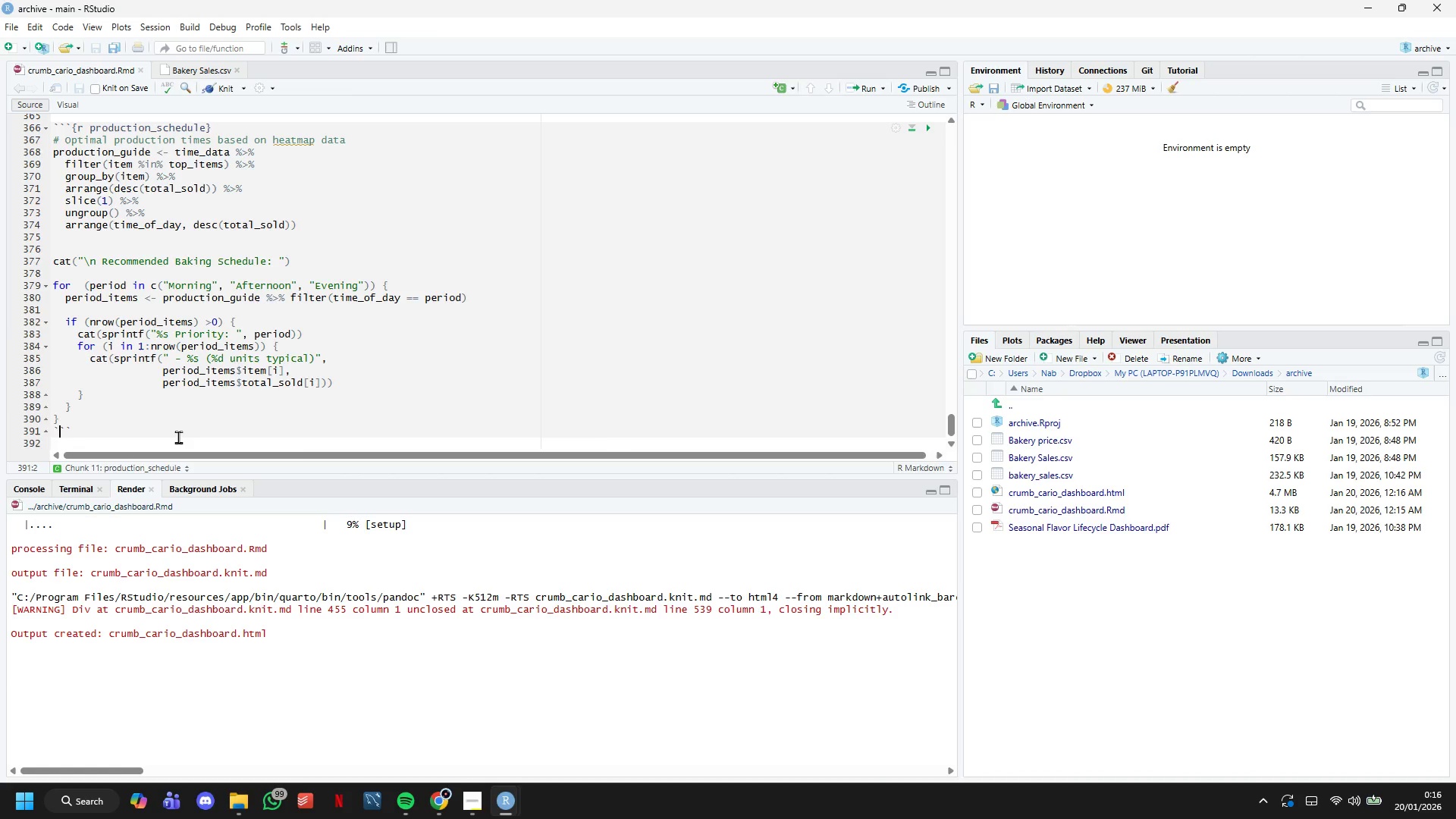 
key(ArrowUp)
 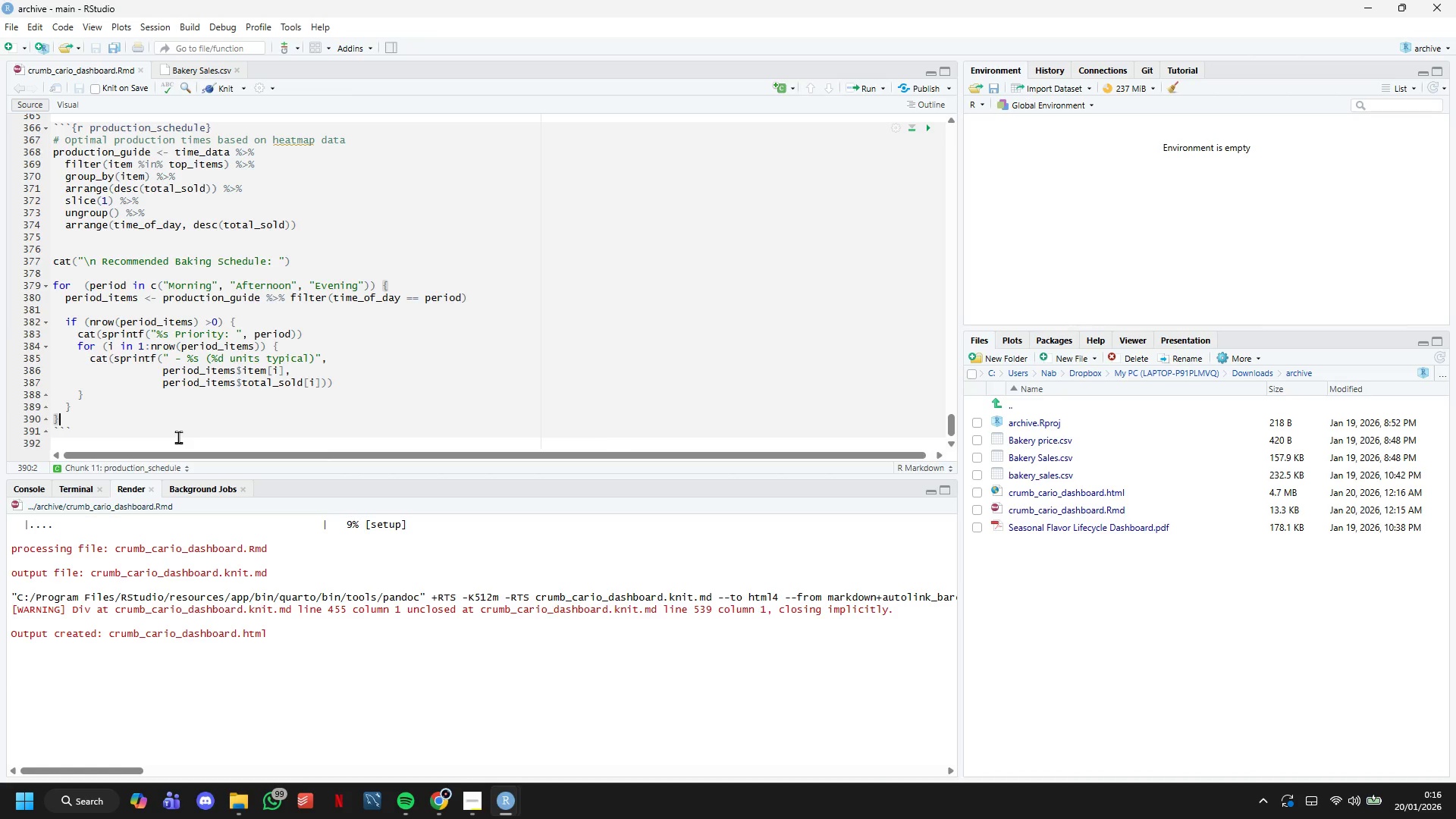 
key(ArrowRight)
 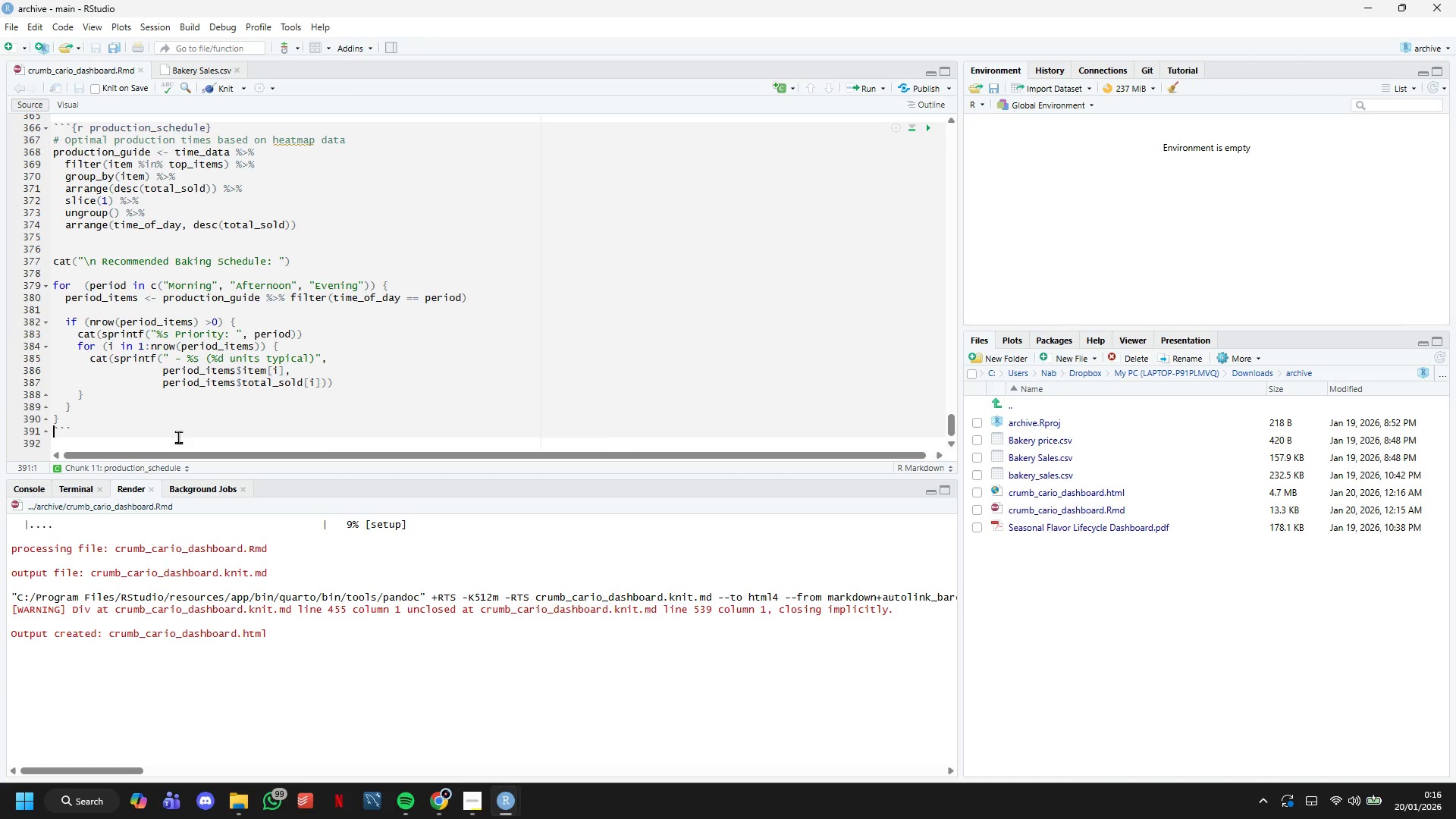 
key(ArrowRight)
 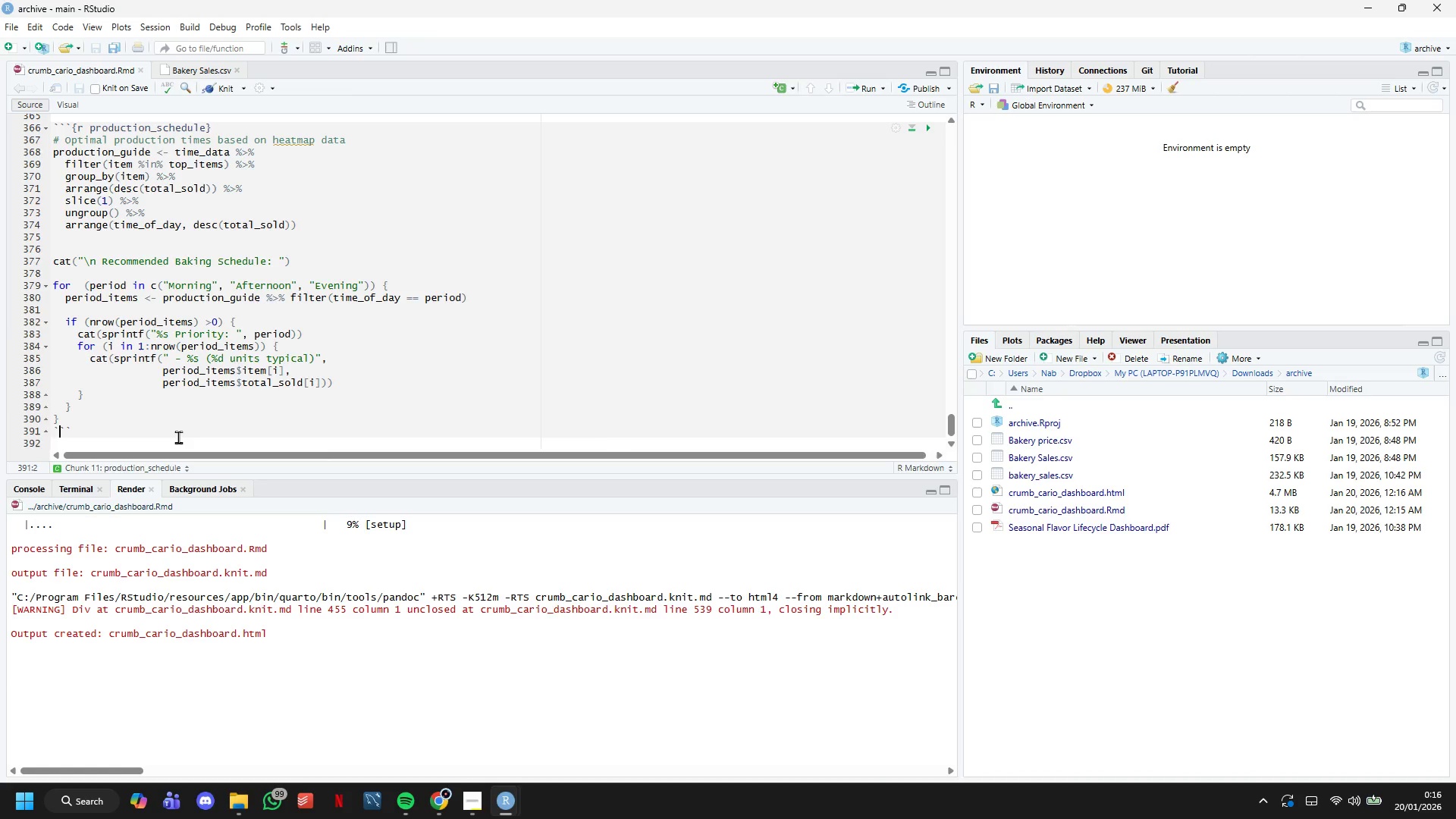 
key(ArrowDown)
 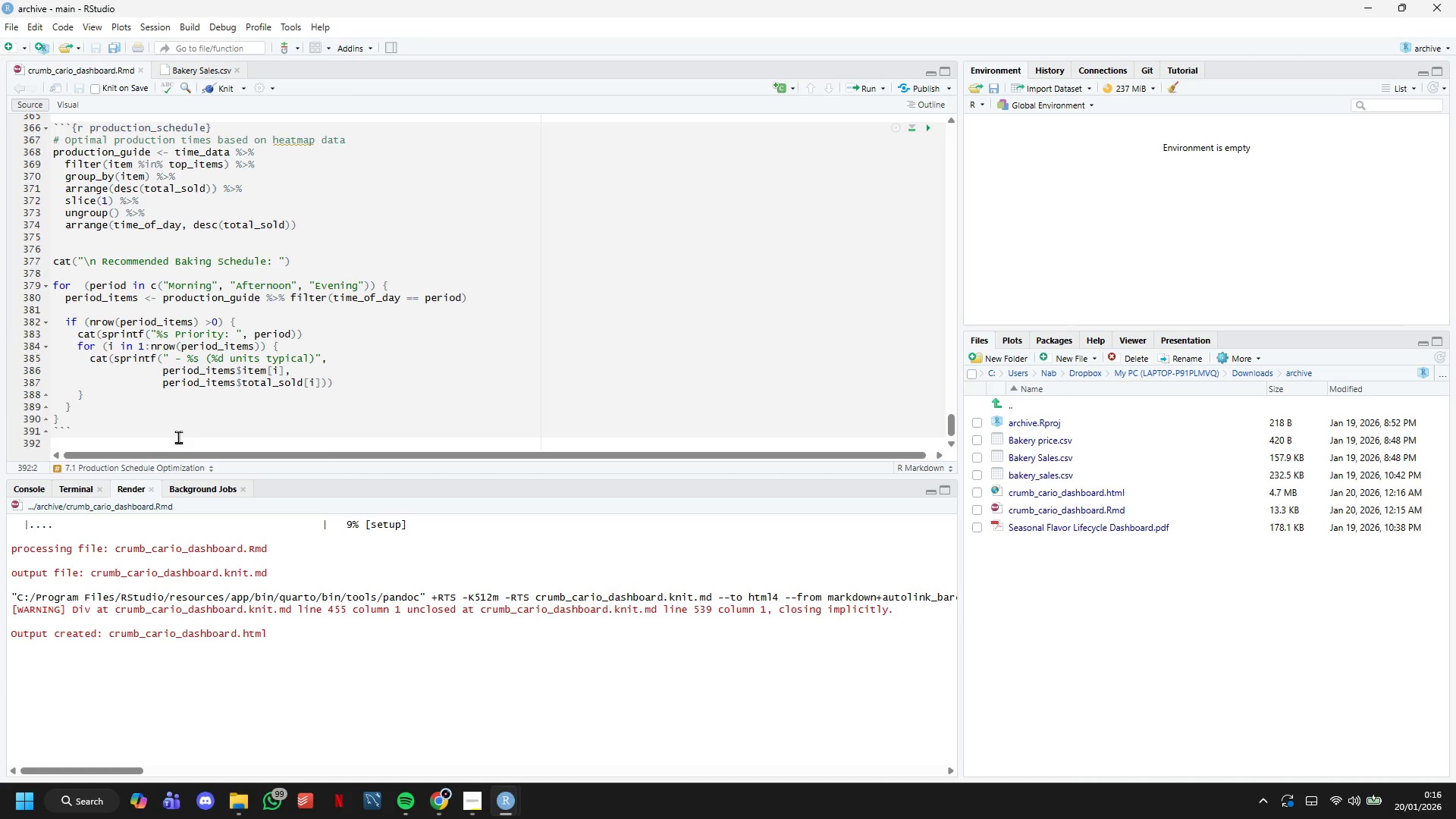 
key(Backspace)
 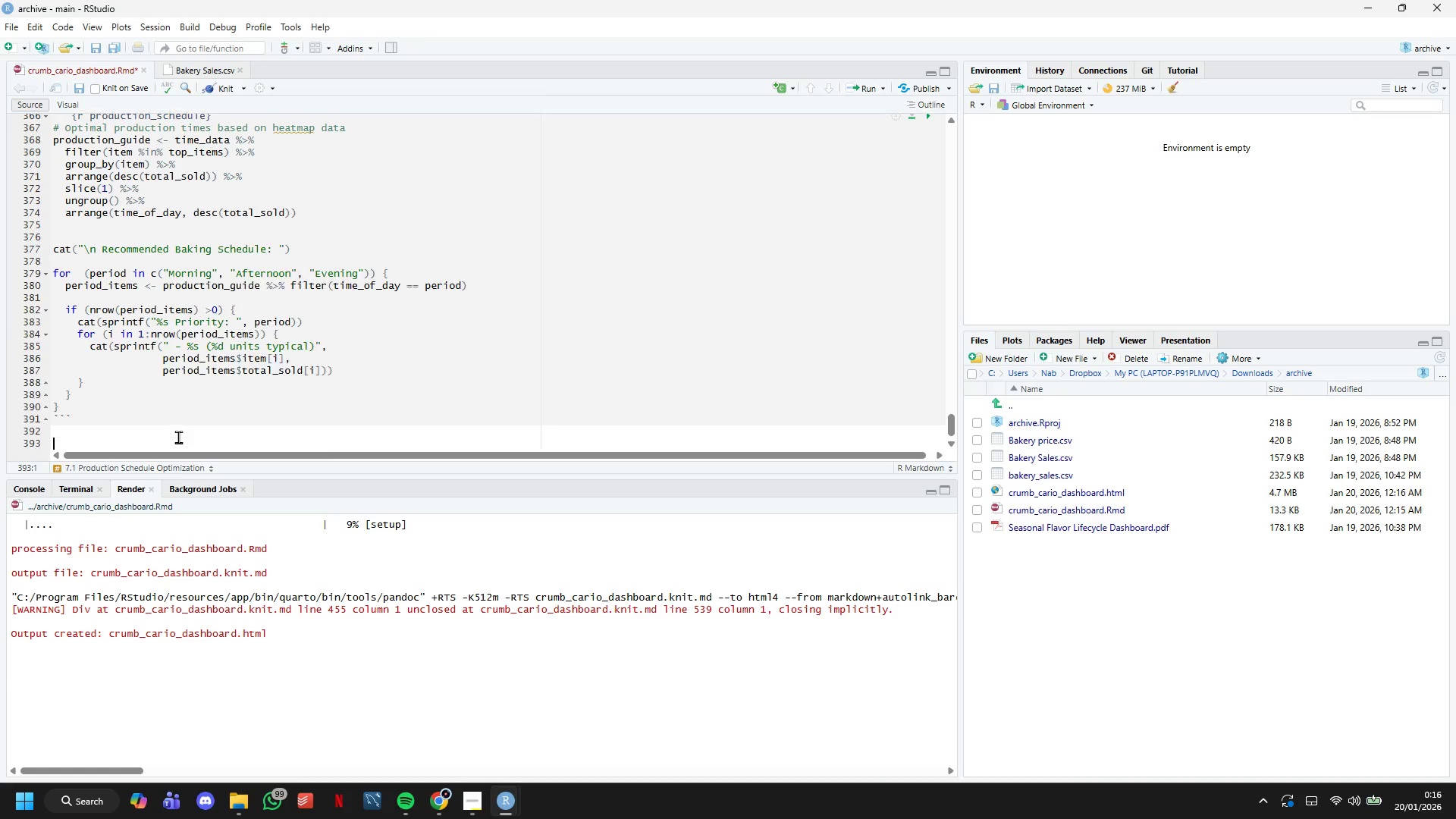 
key(Enter)
 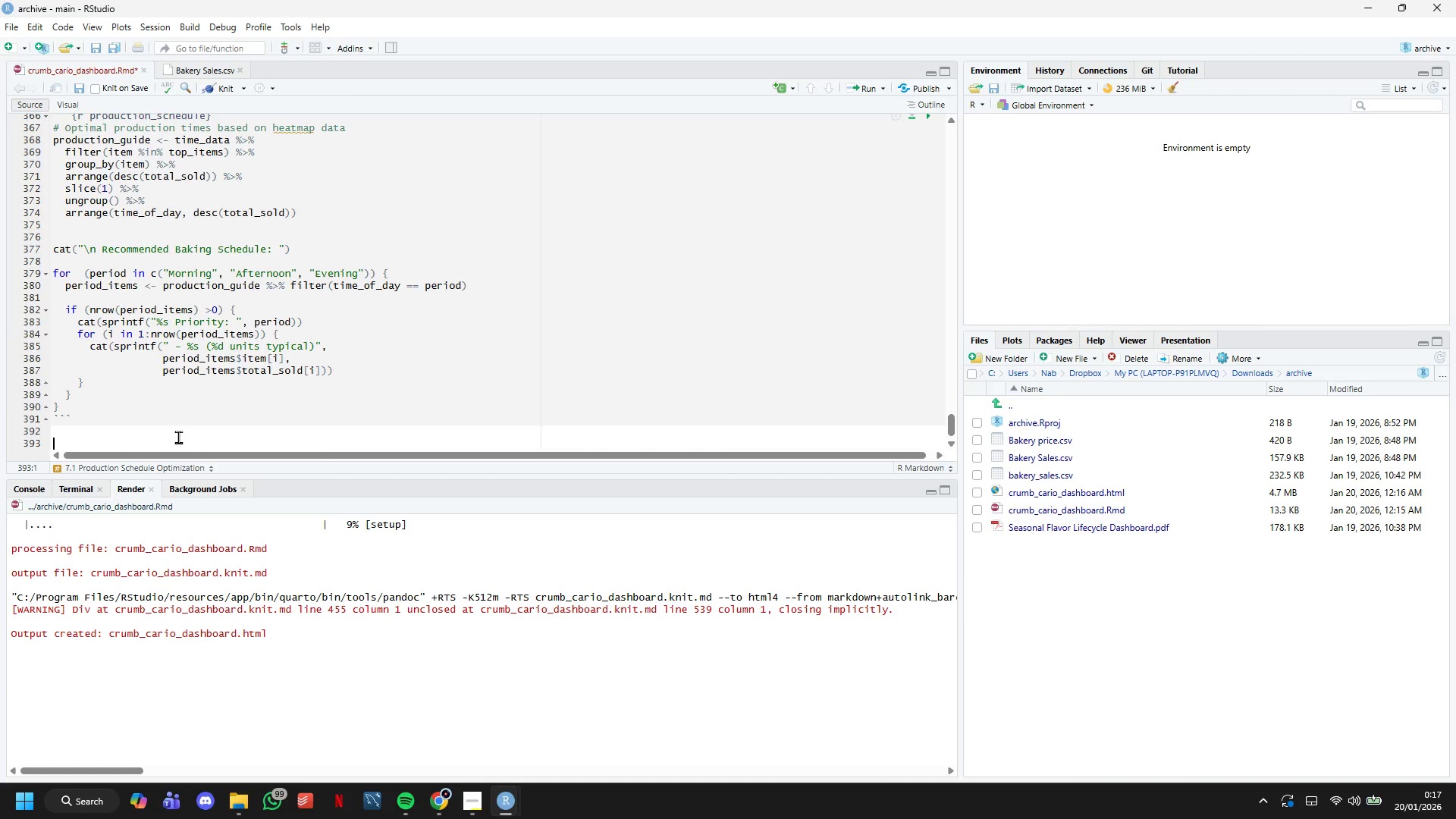 
wait(32.12)
 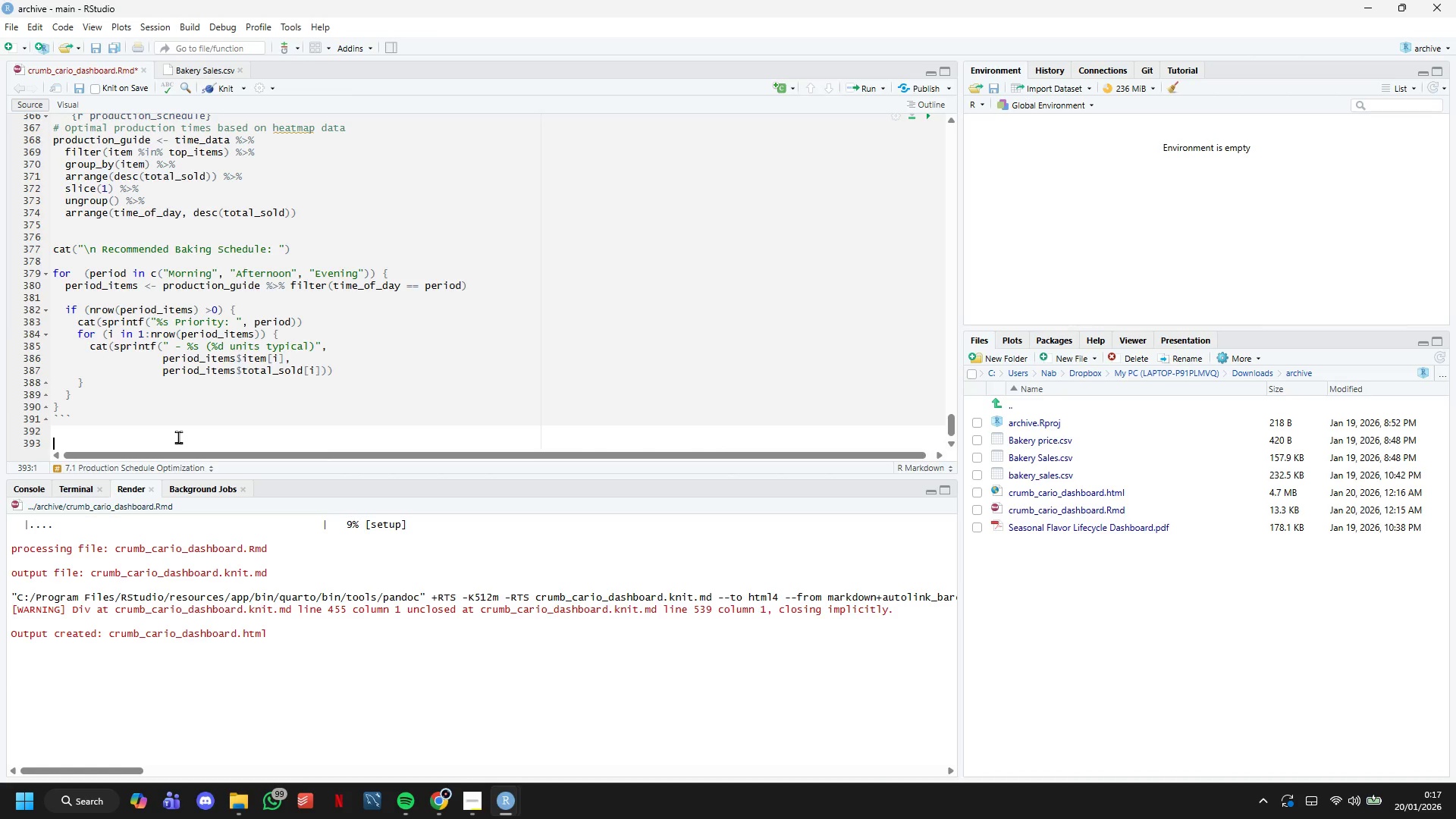 
scroll: coordinate [267, 377], scroll_direction: down, amount: 6.0
 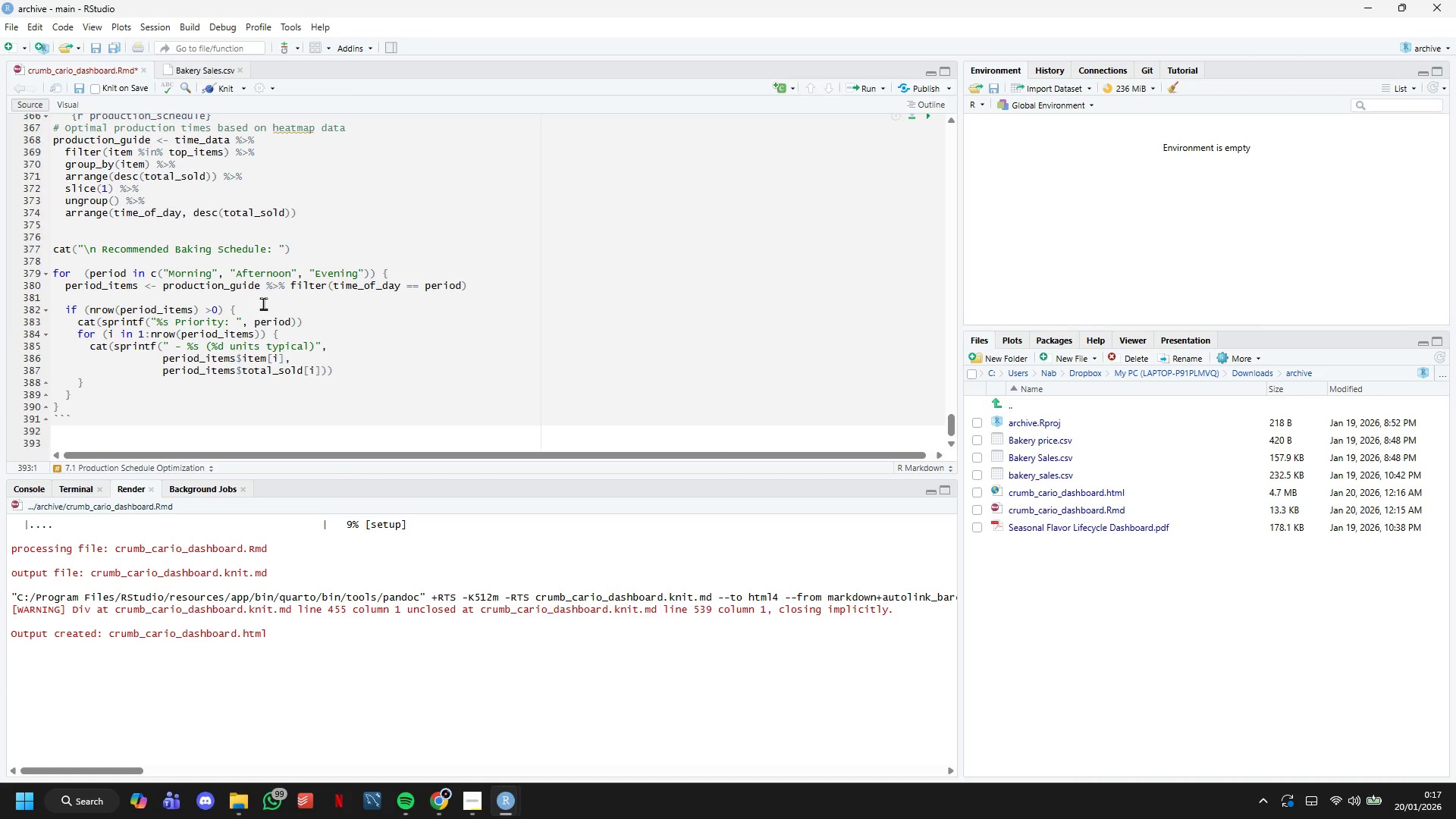 
wait(5.24)
 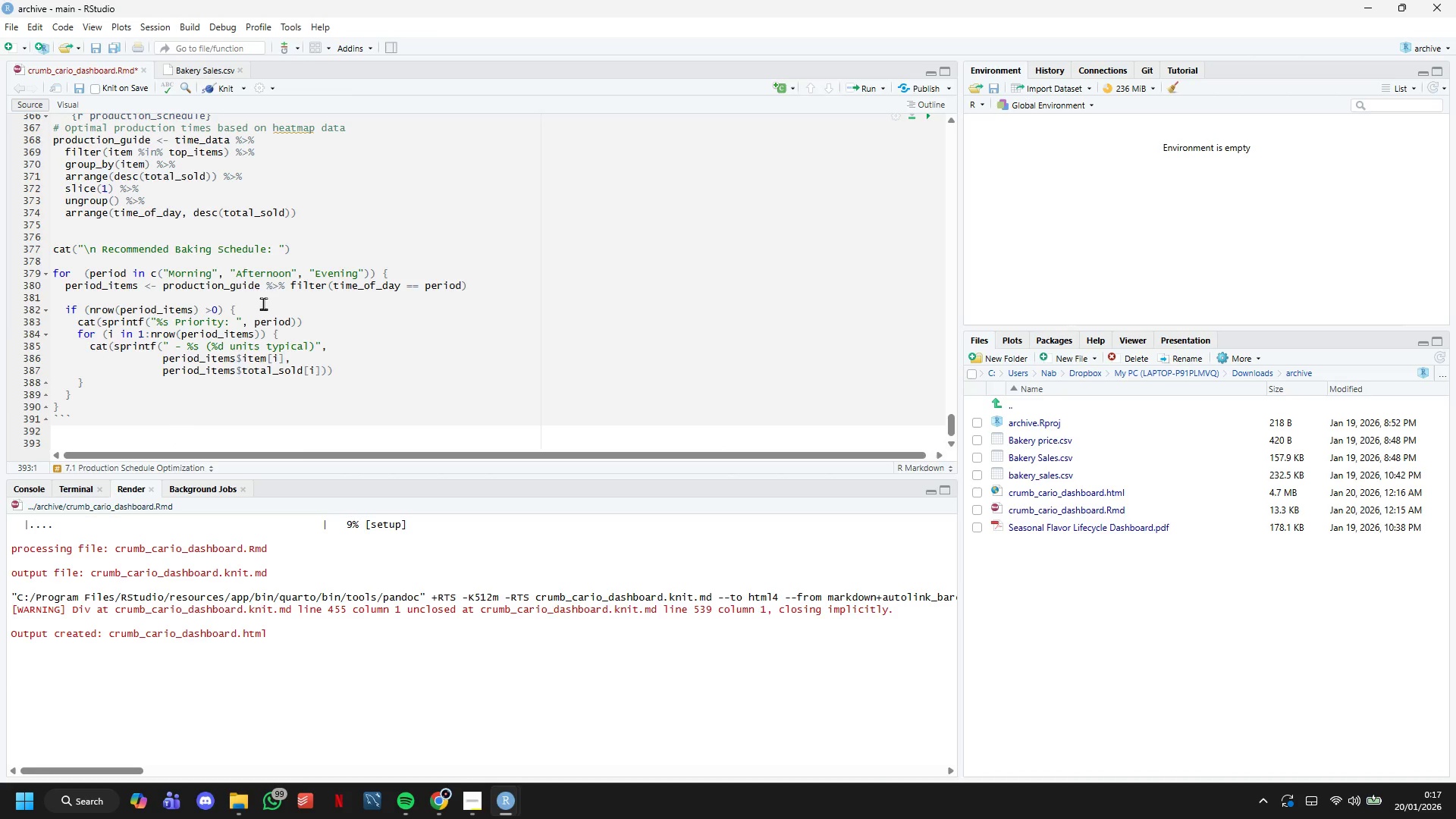 
scroll: coordinate [250, 234], scroll_direction: down, amount: 4.0
 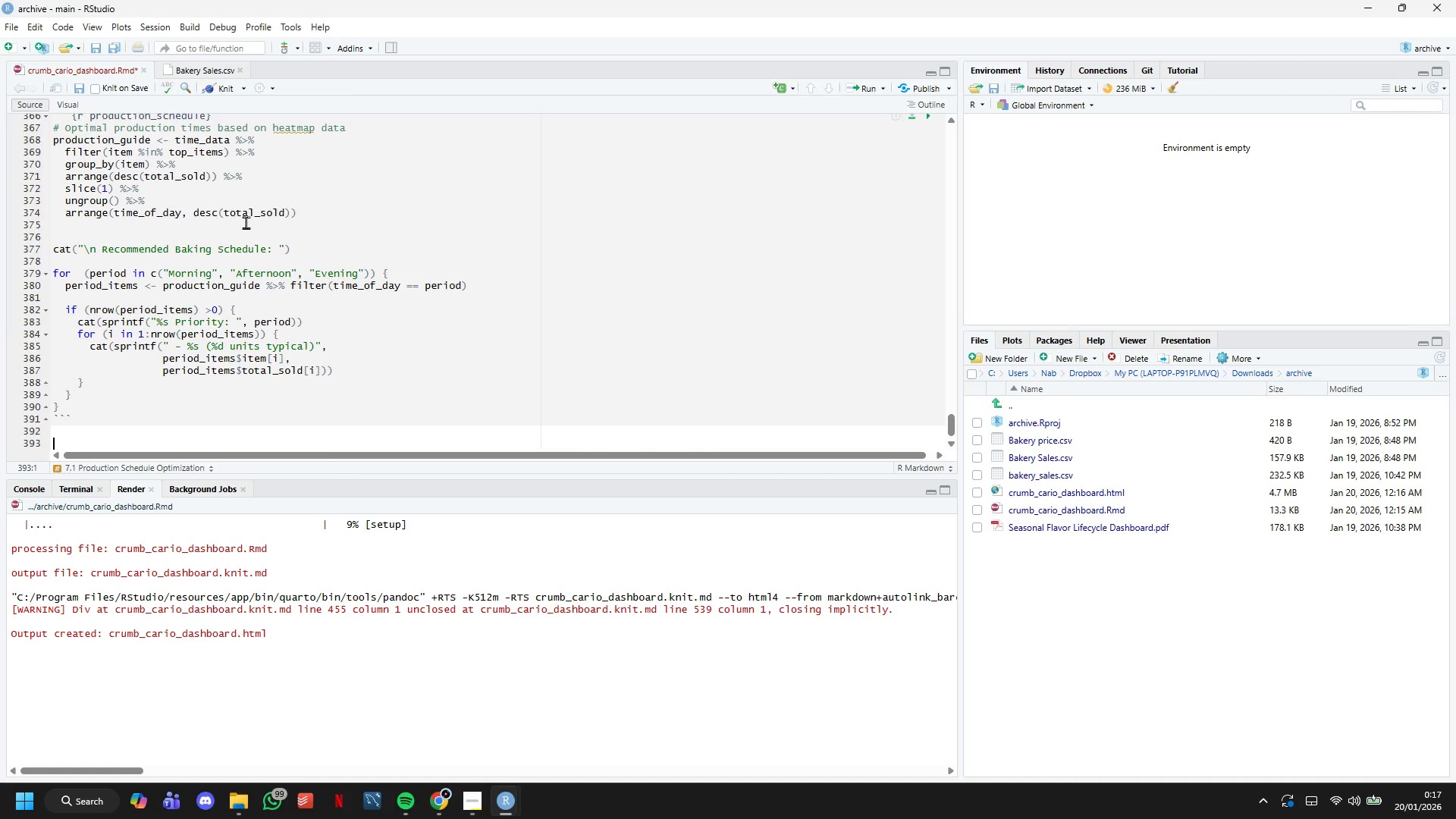 
wait(20.87)
 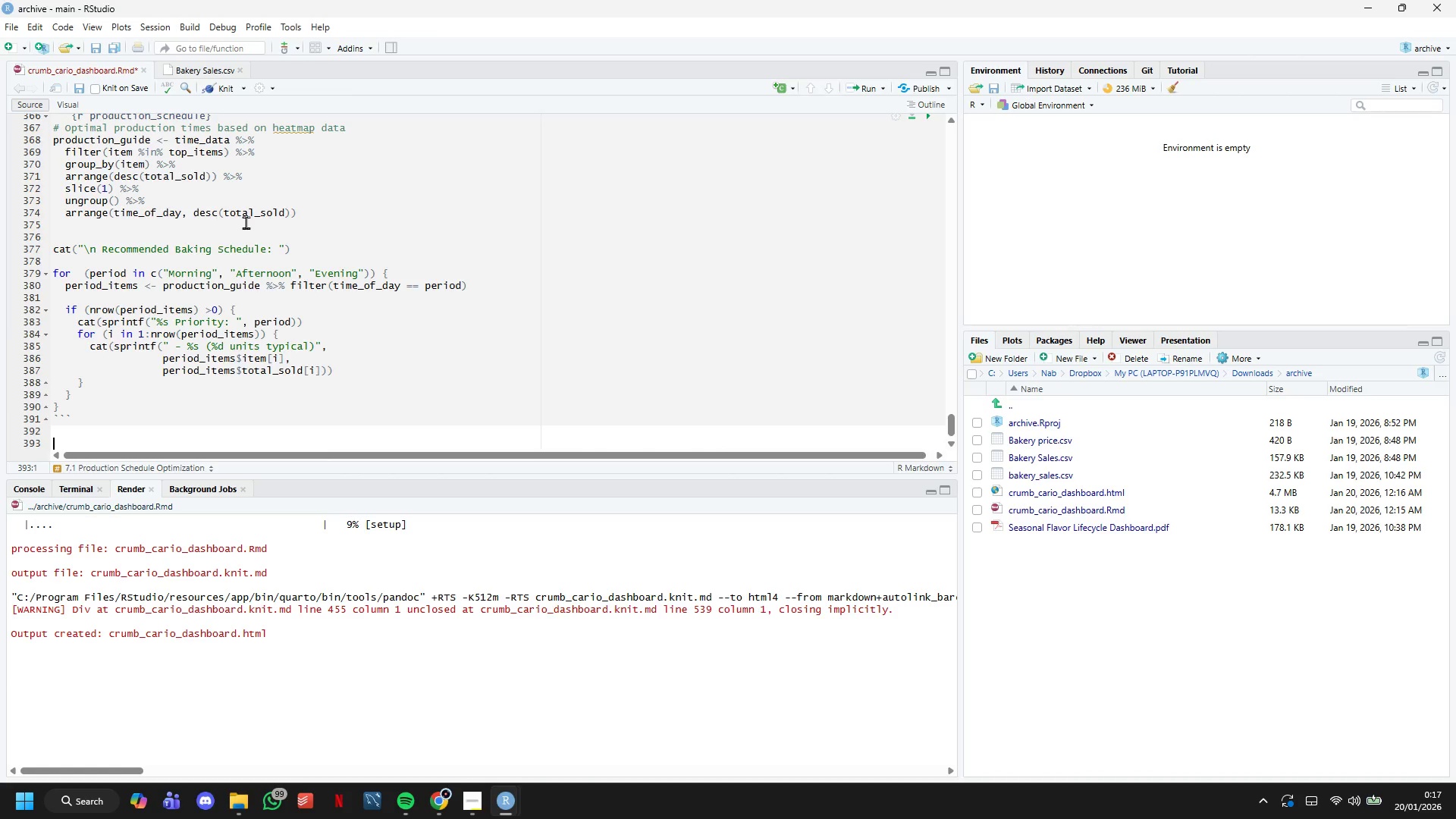 
type(# Executive Summary)
 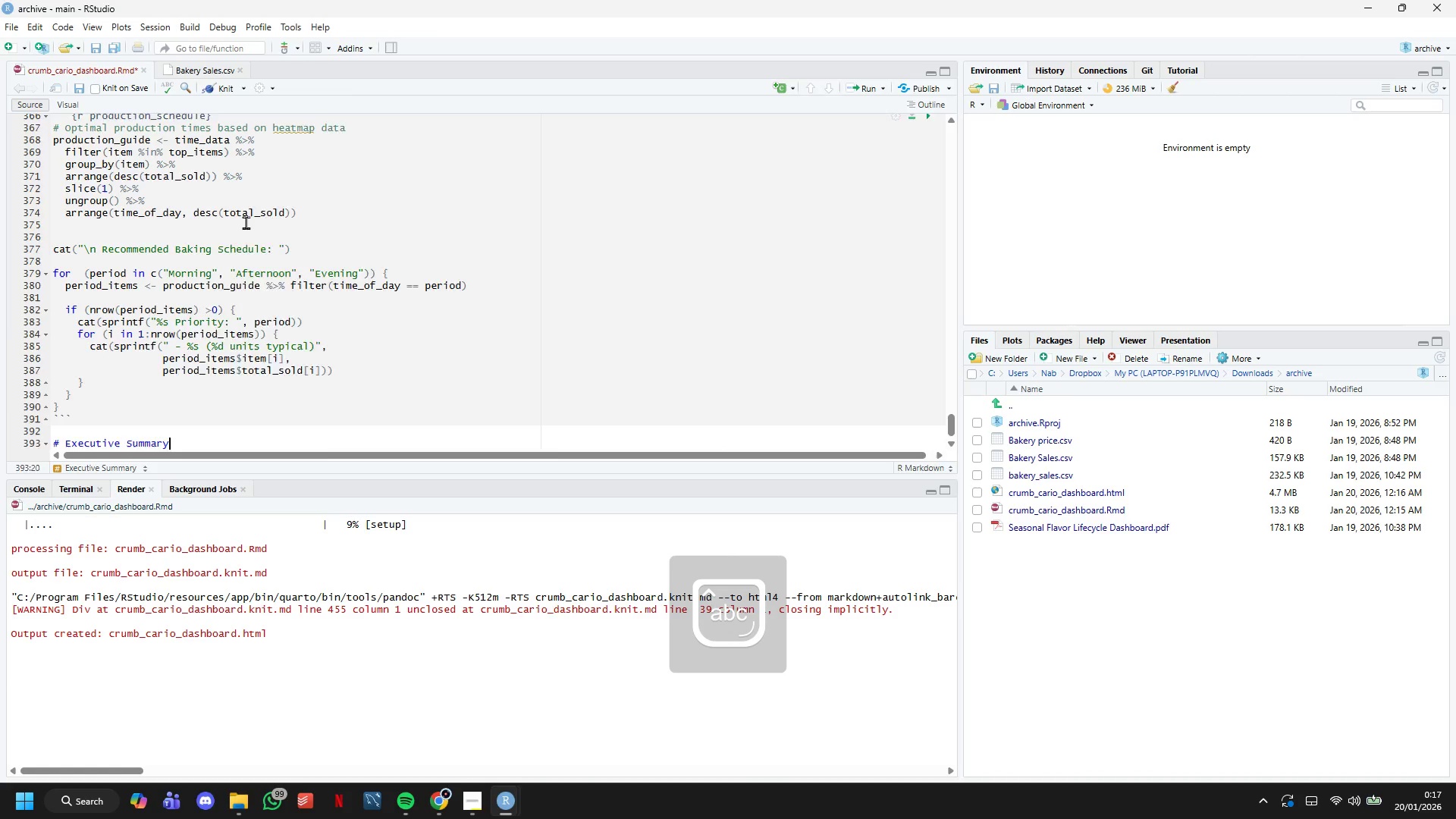 
key(Enter)
 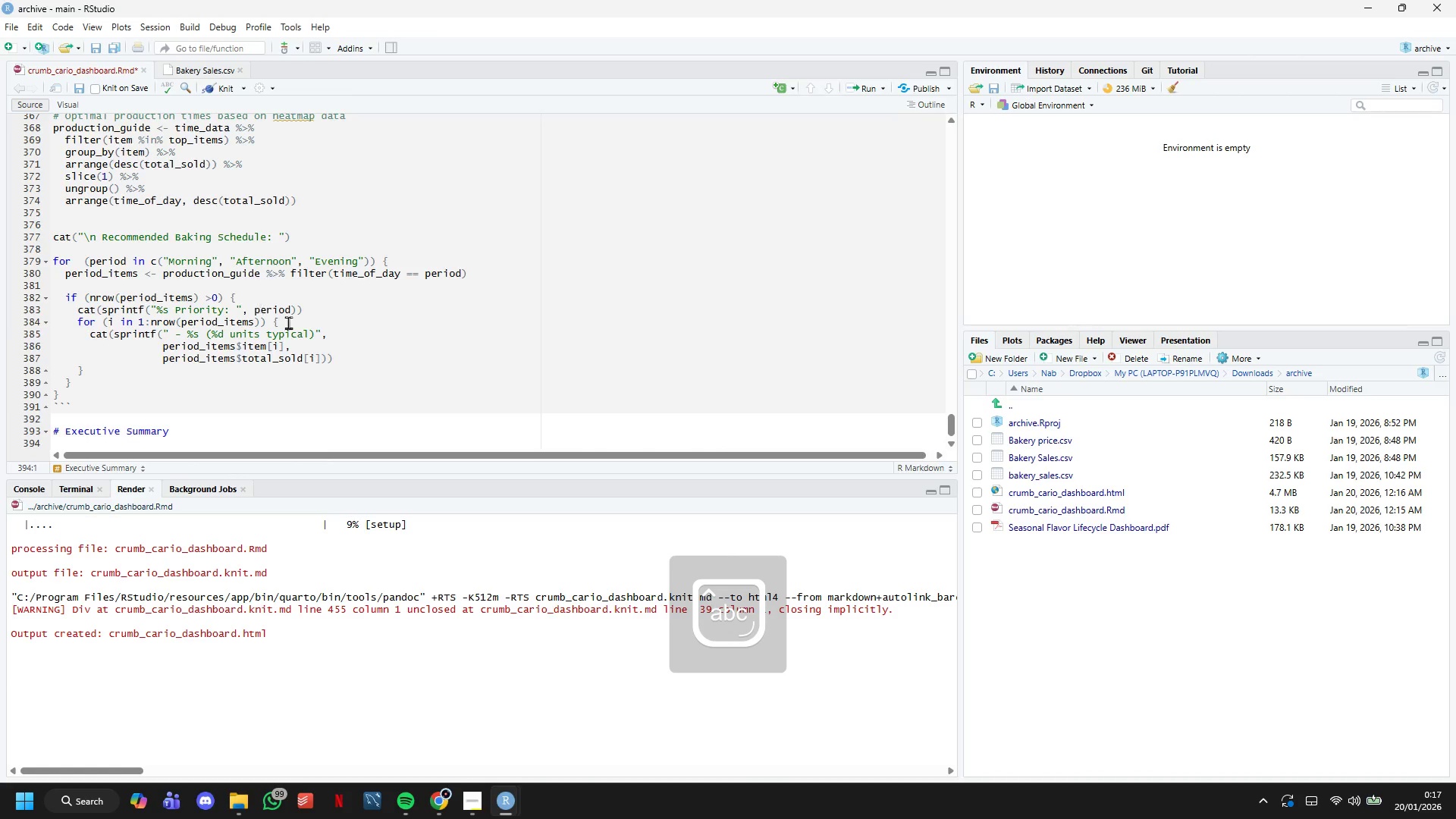 
scroll: coordinate [371, 342], scroll_direction: down, amount: 11.0
 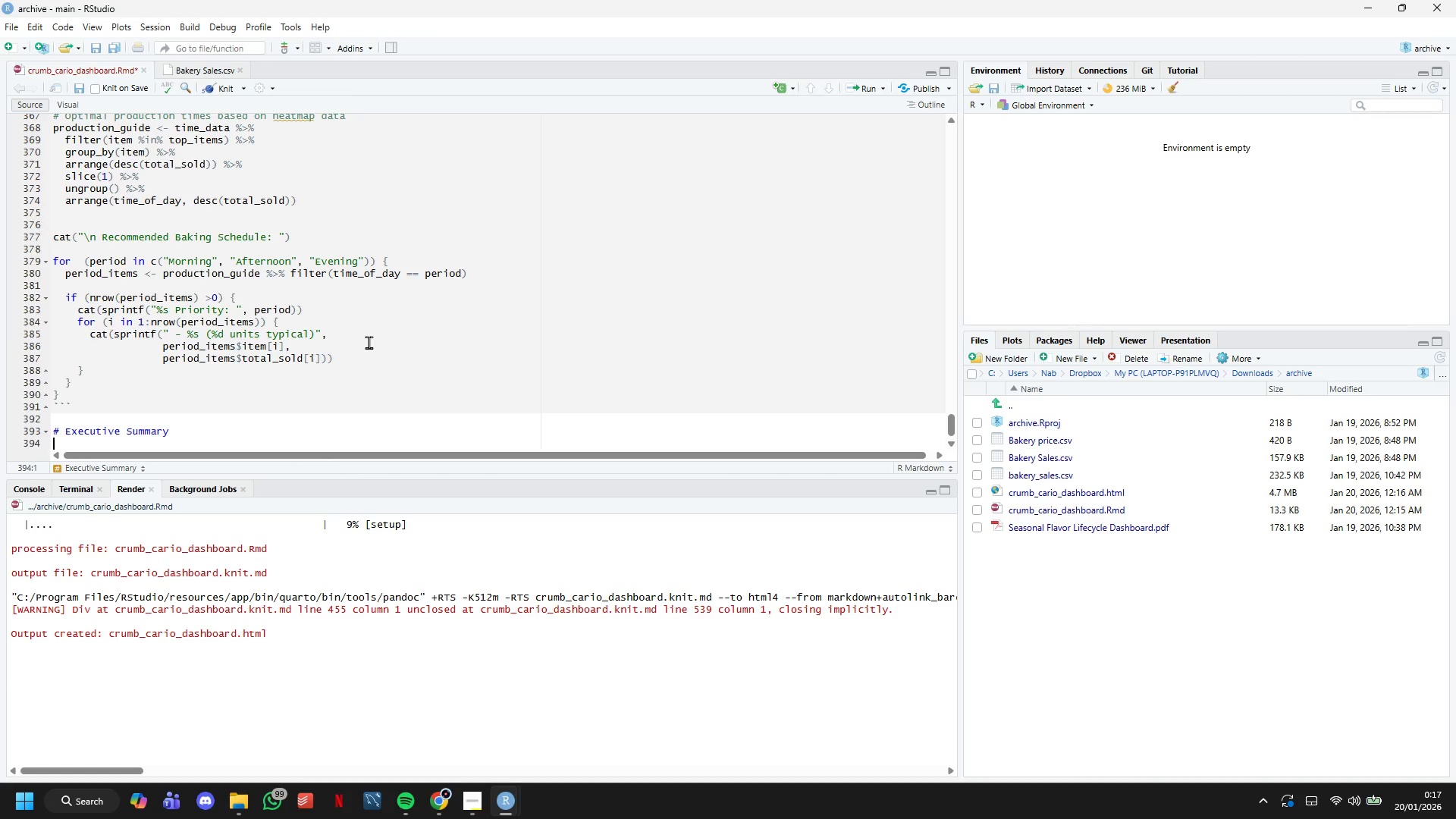 
key(Backquote)
 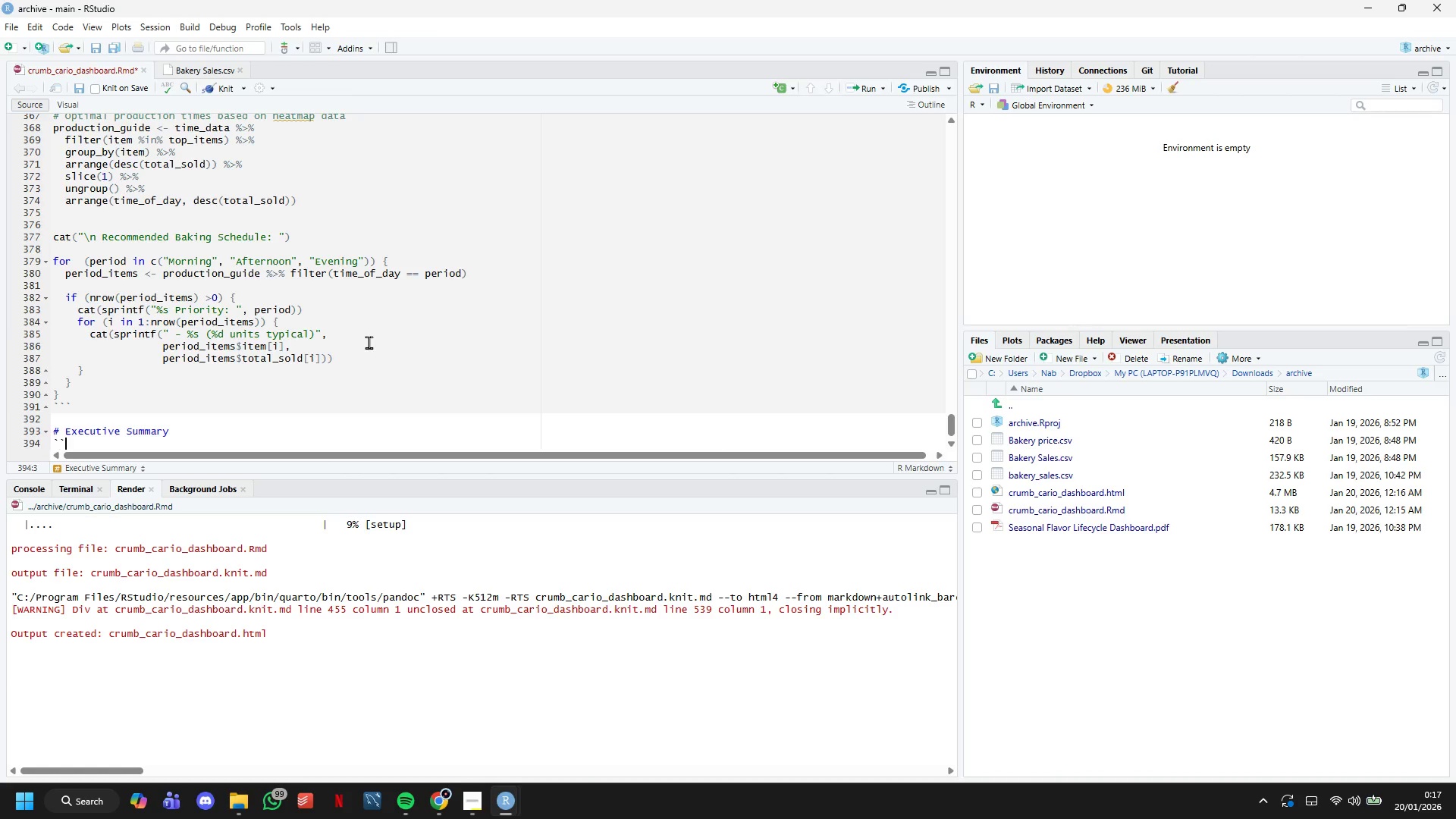 
key(Backquote)
 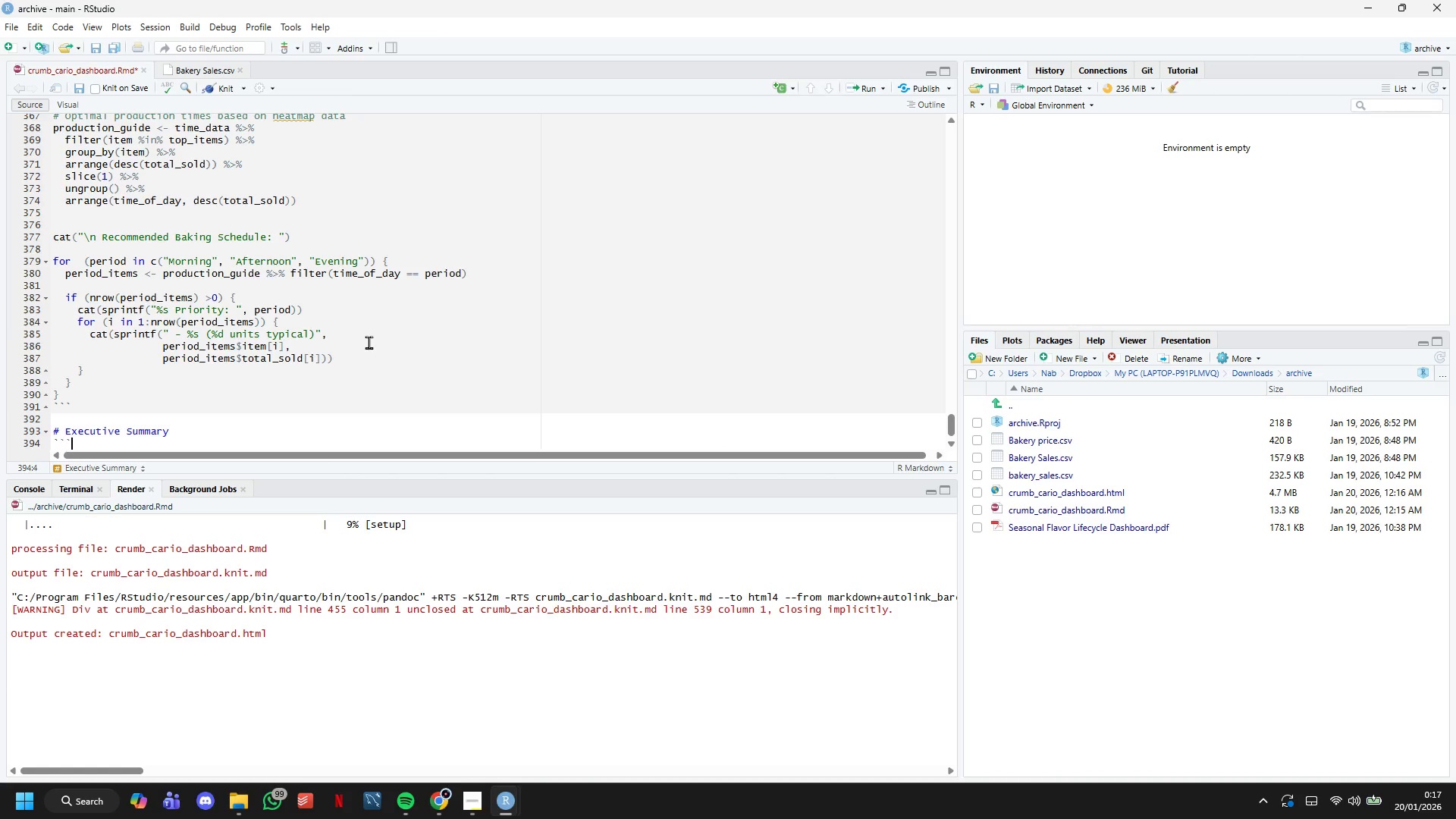 
key(Backquote)
 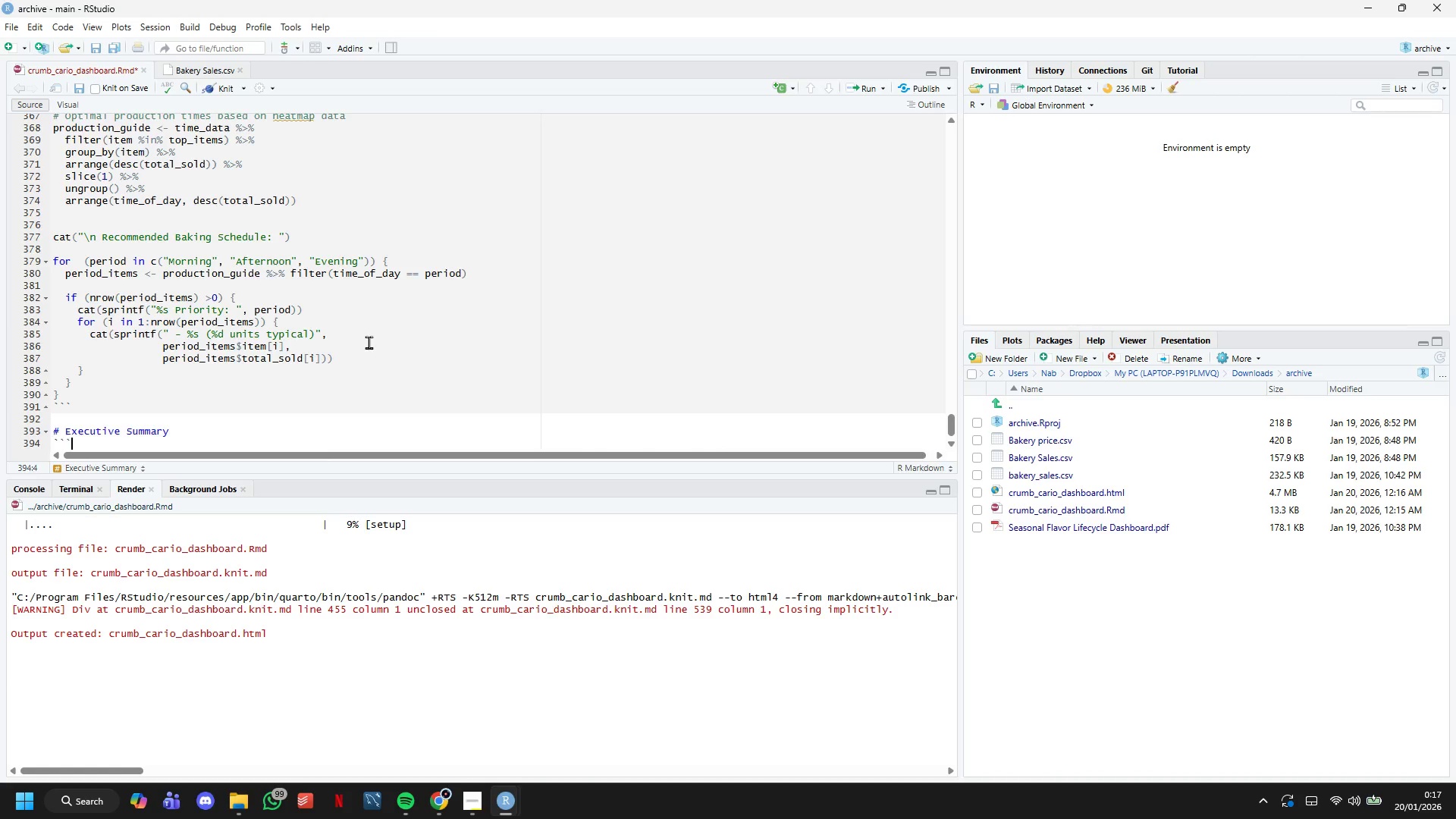 
key(Enter)
 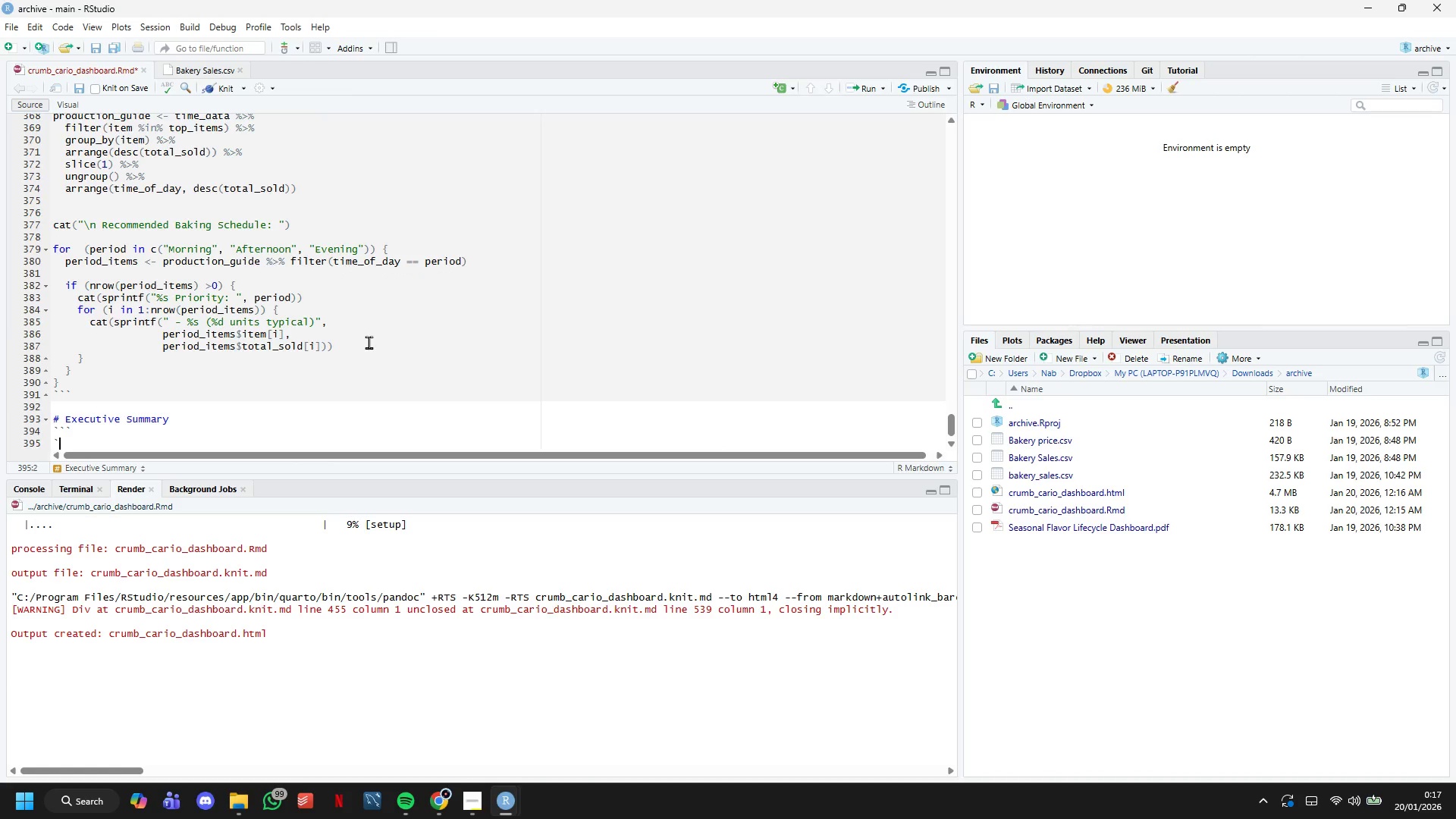 
key(Backquote)
 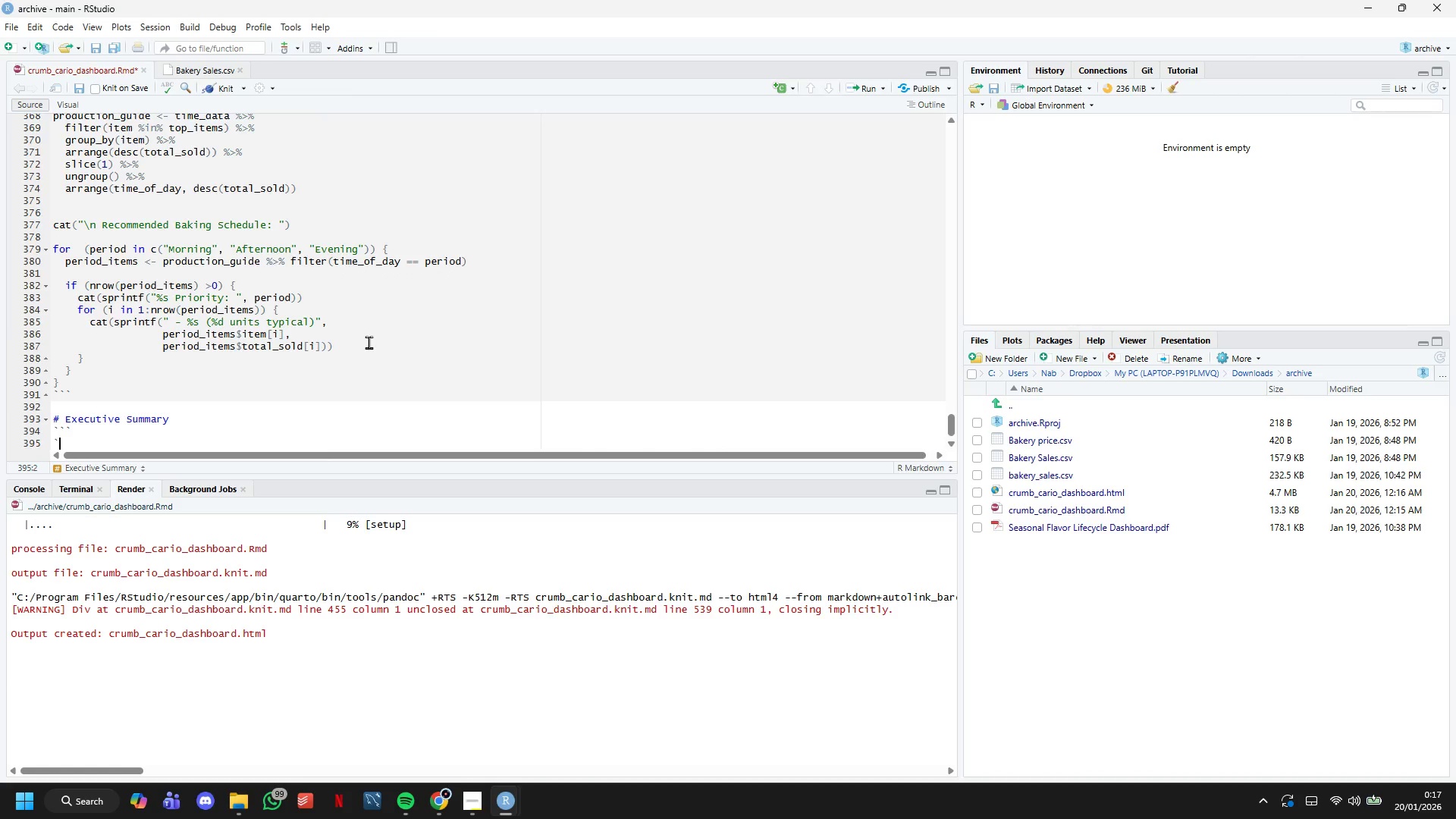 
key(Backquote)
 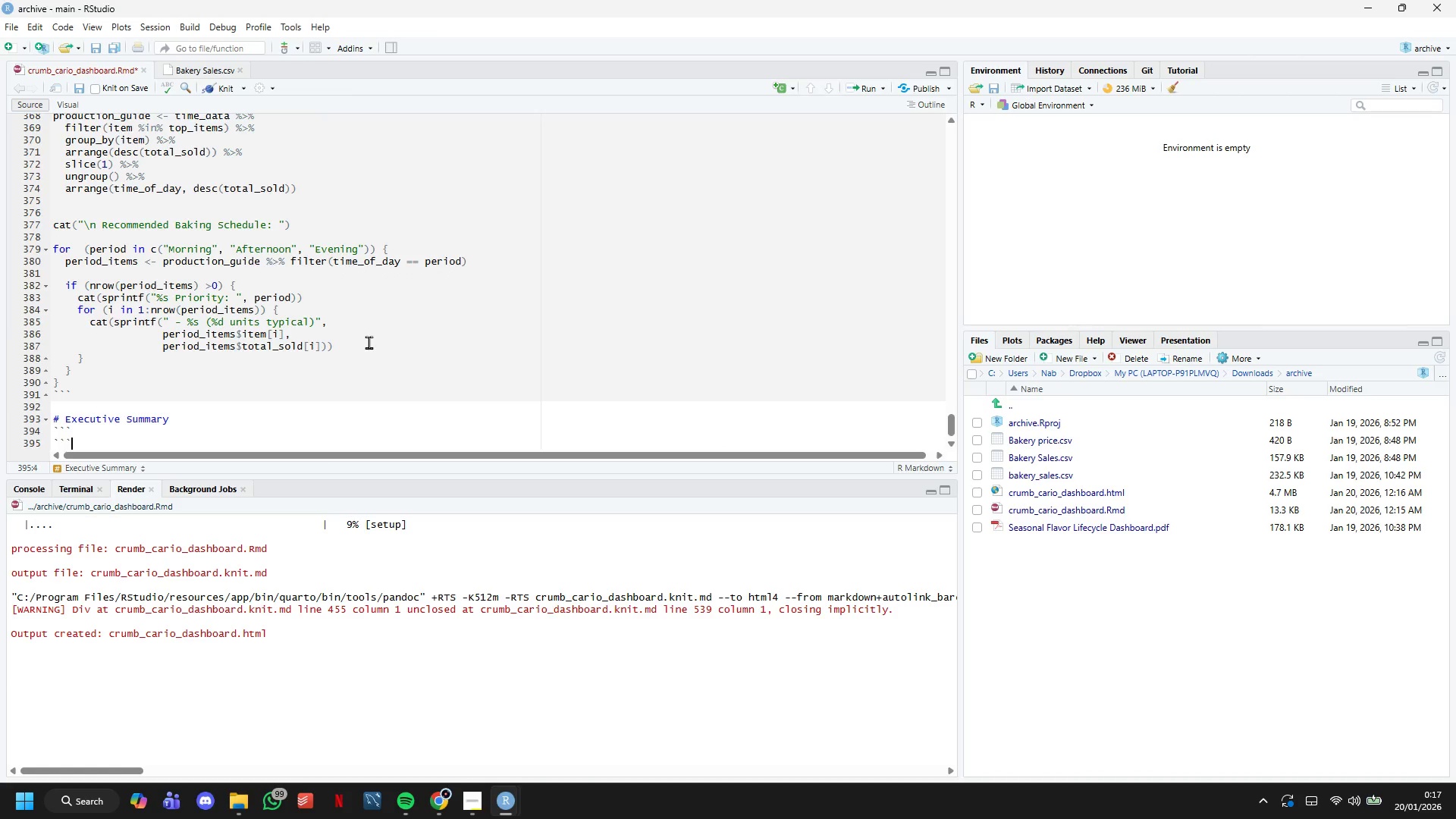 
key(Backquote)
 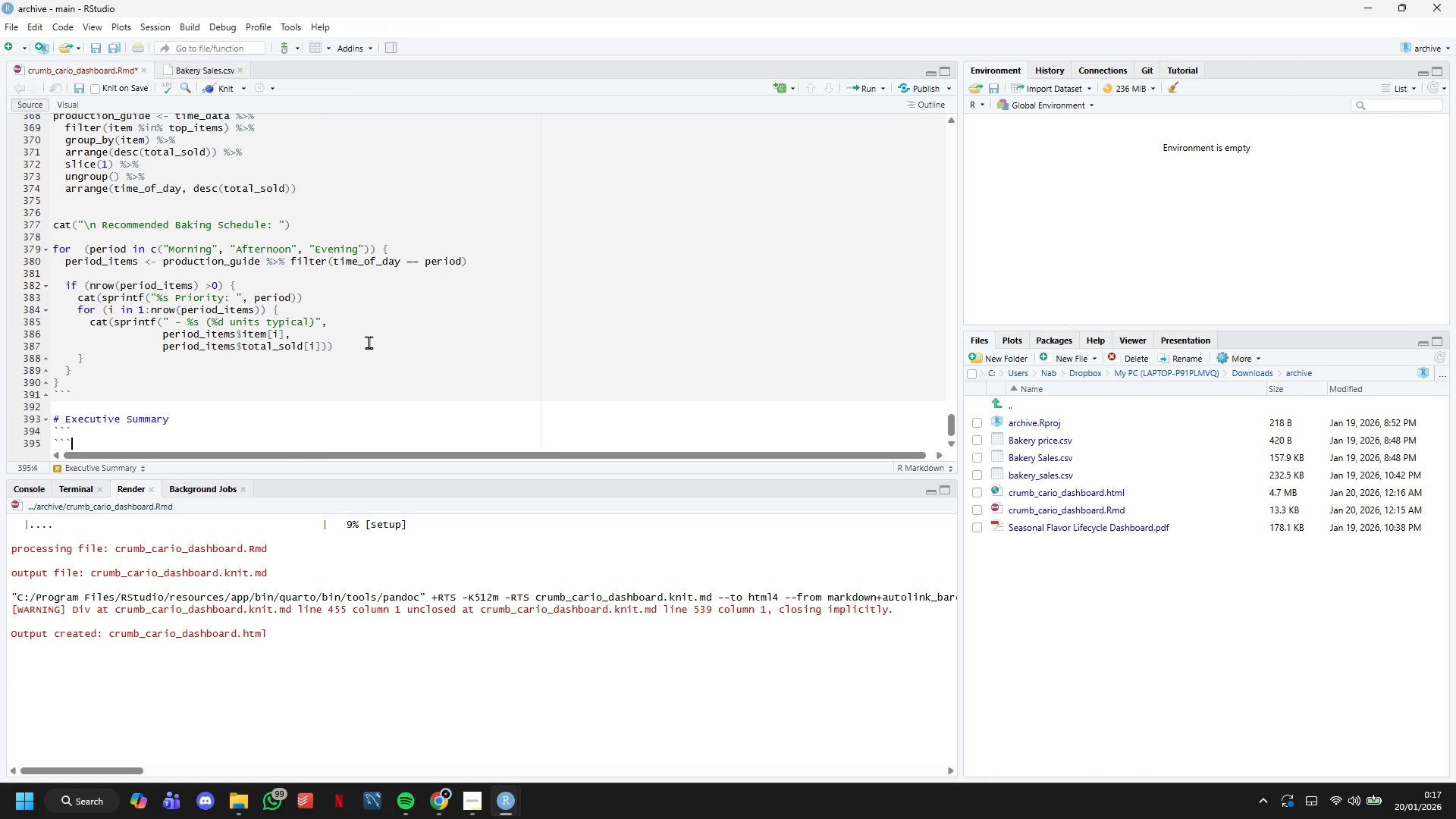 
key(ArrowUp)
 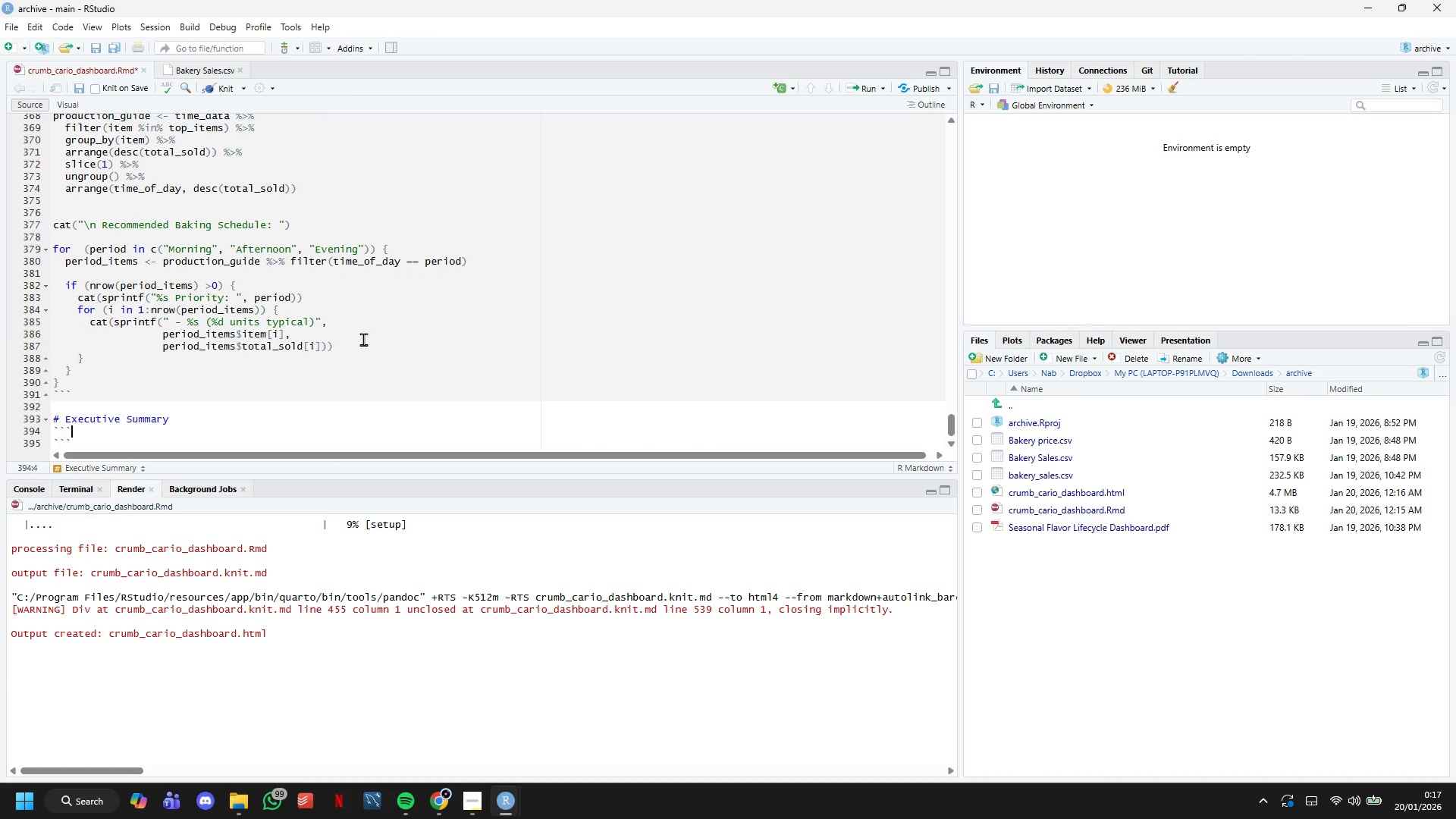 
type( {r executive_summary, results = 'asis)
 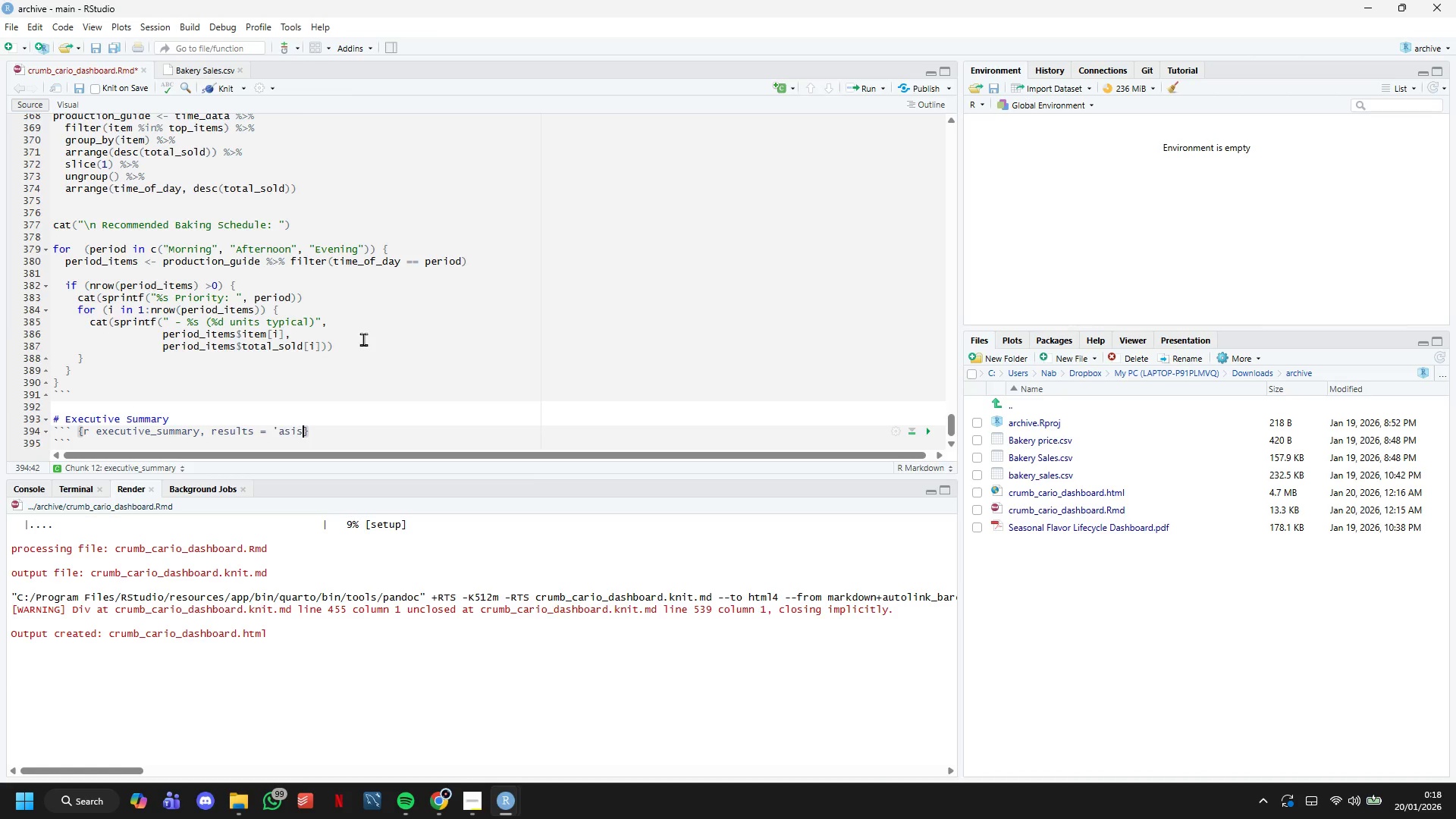 
key(ArrowRight)
 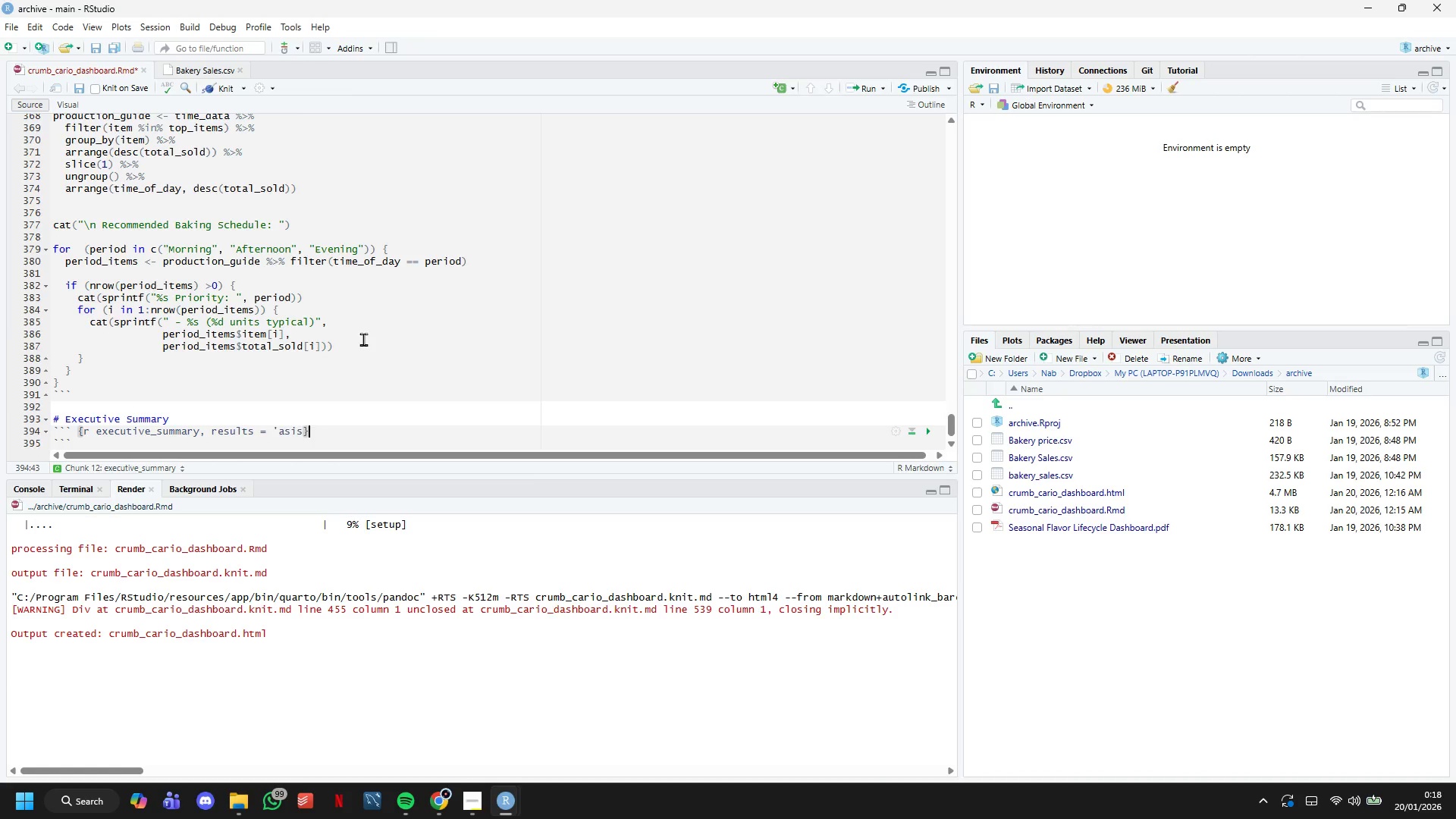 
key(Enter)
 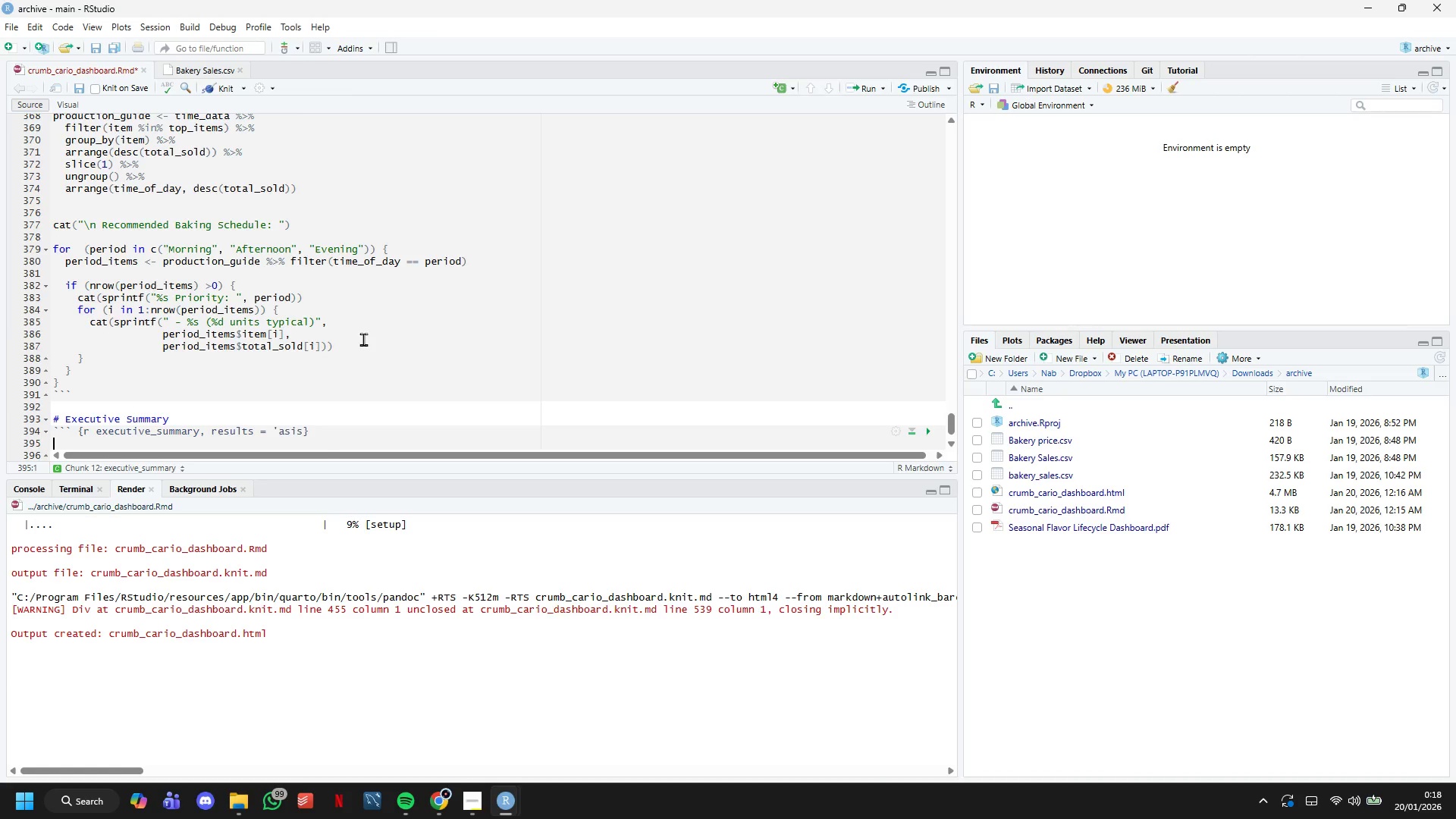 
wait(8.5)
 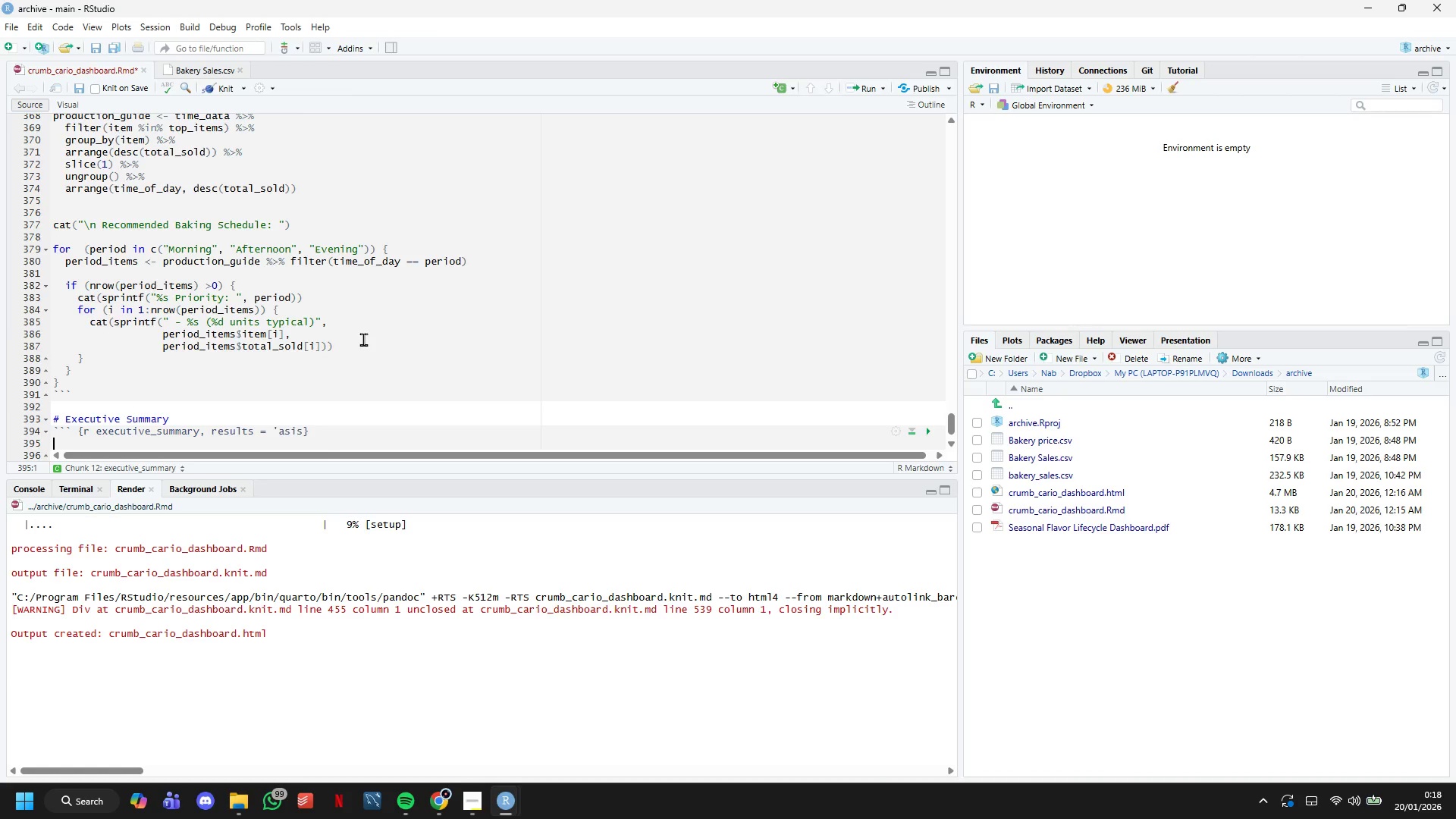 
mouse_move([489, 792])
 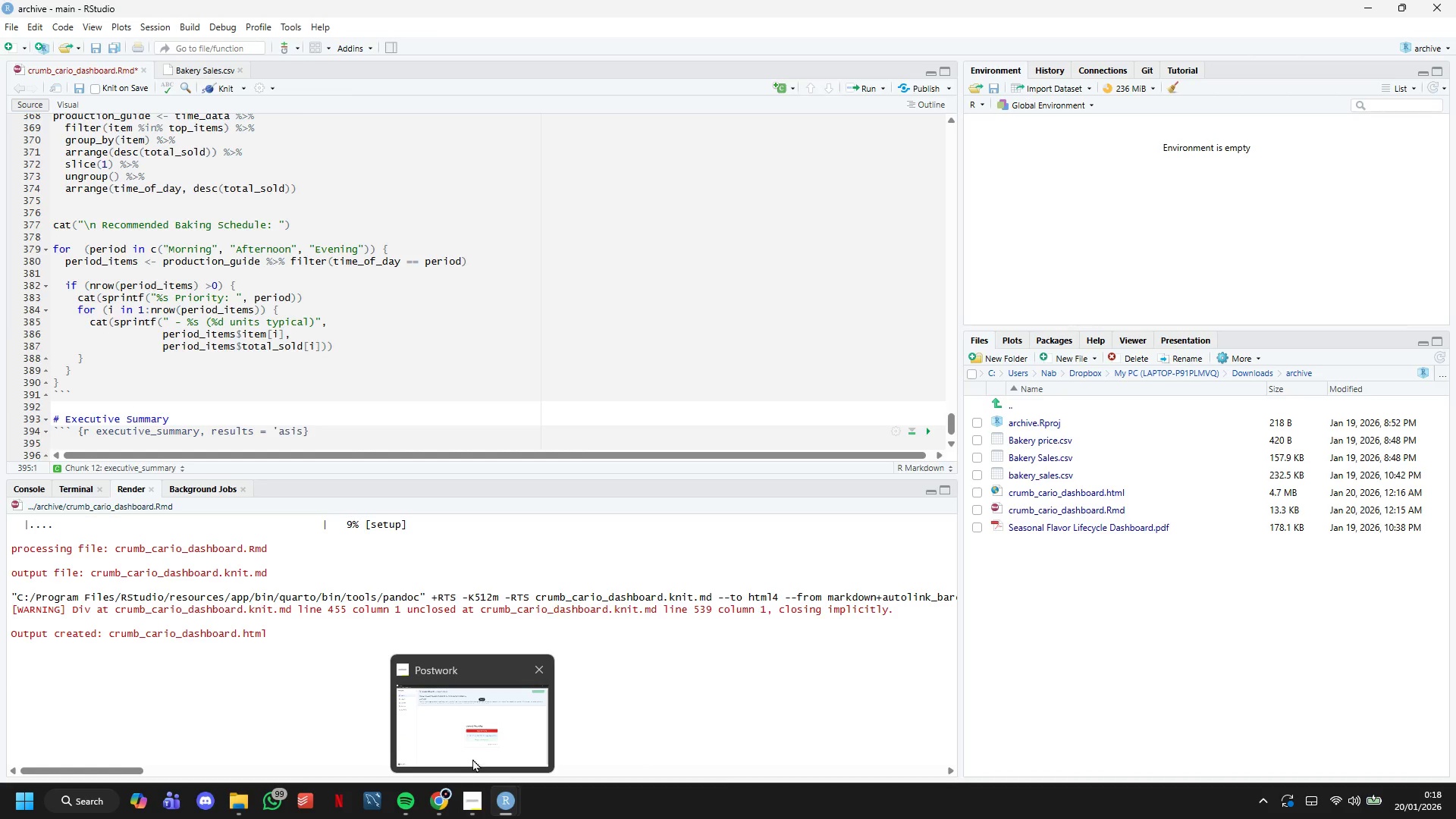 
left_click([463, 741])